 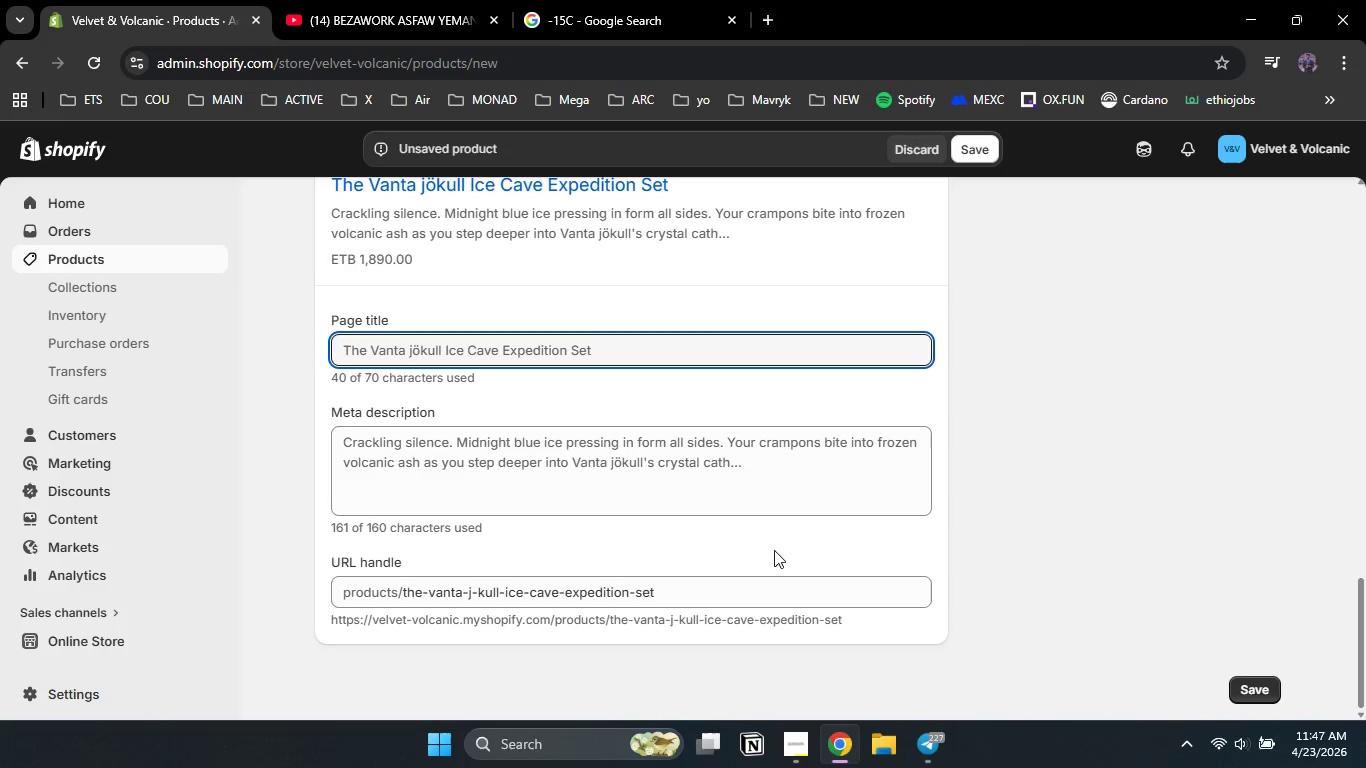 
left_click([741, 485])
 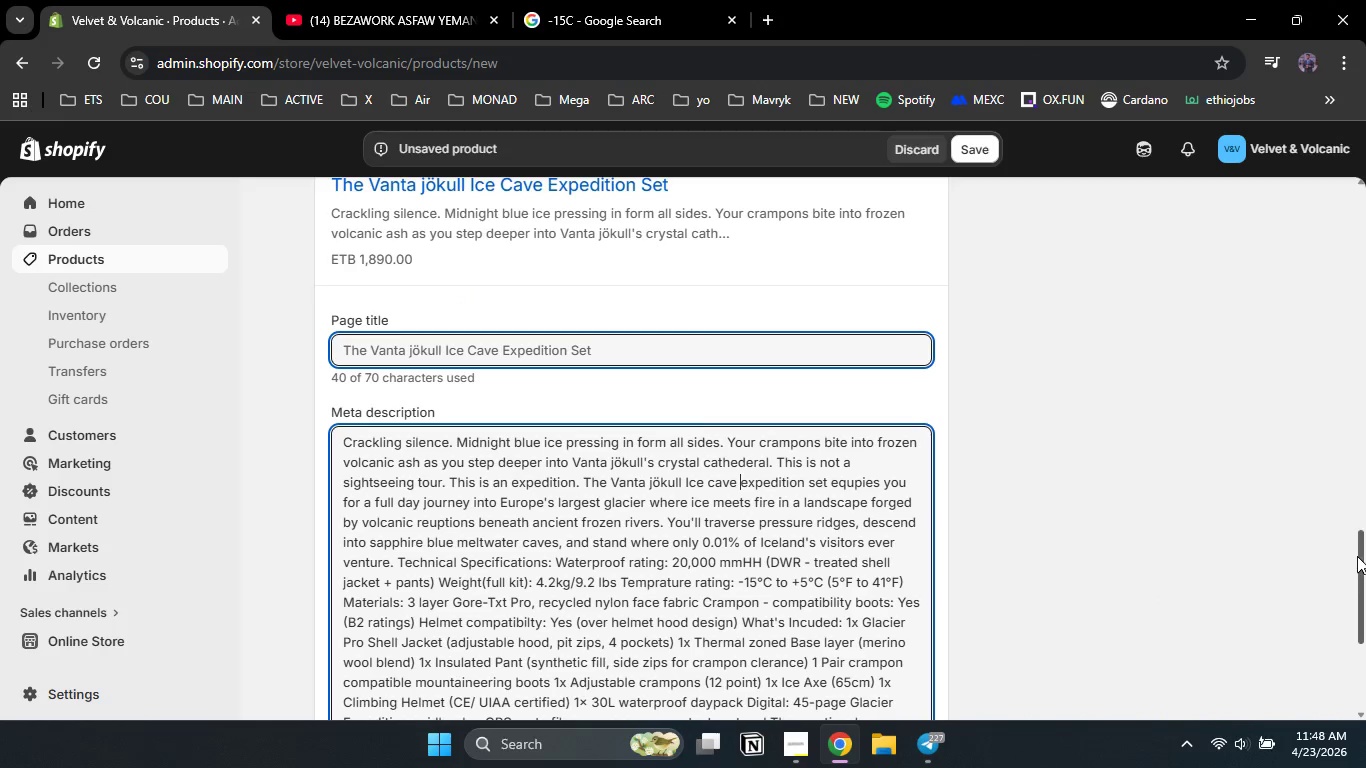 
left_click_drag(start_coordinate=[1365, 569], to_coordinate=[1365, 606])
 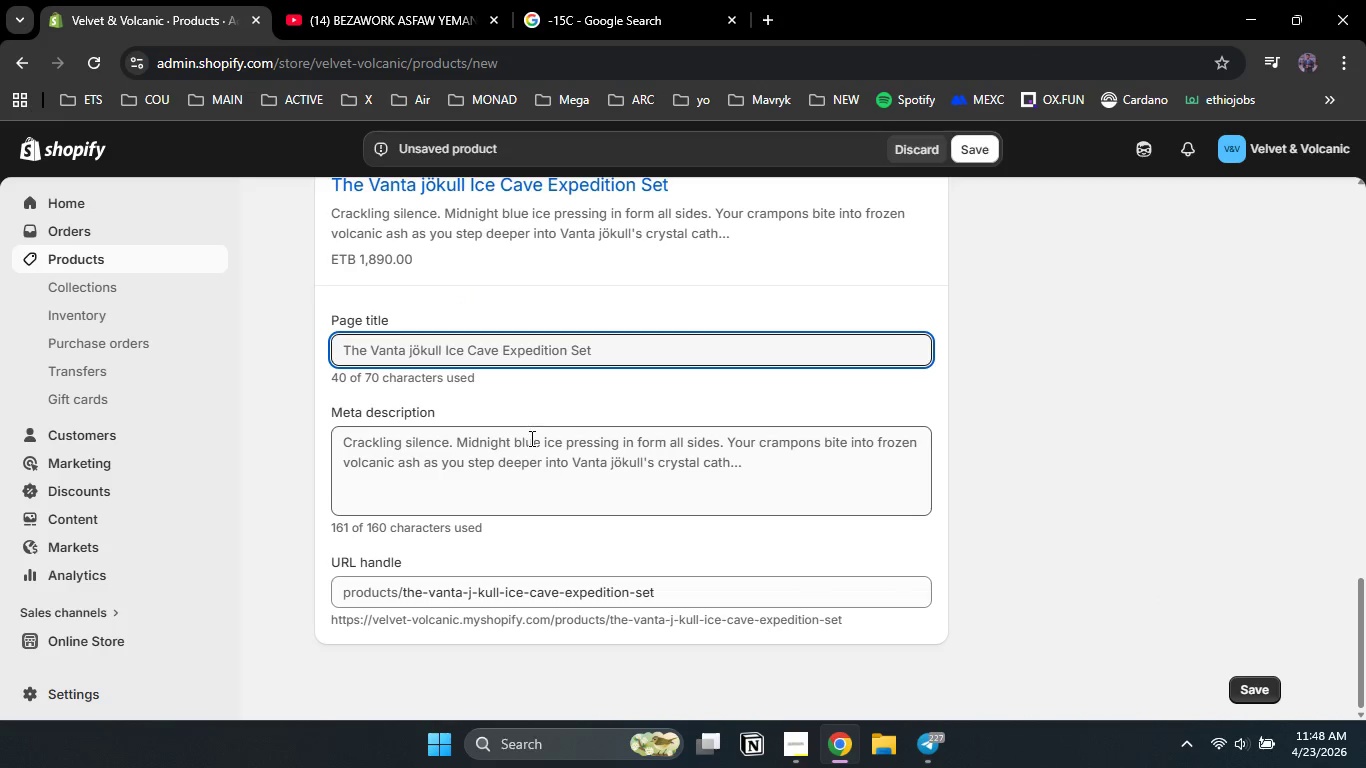 
left_click([530, 438])
 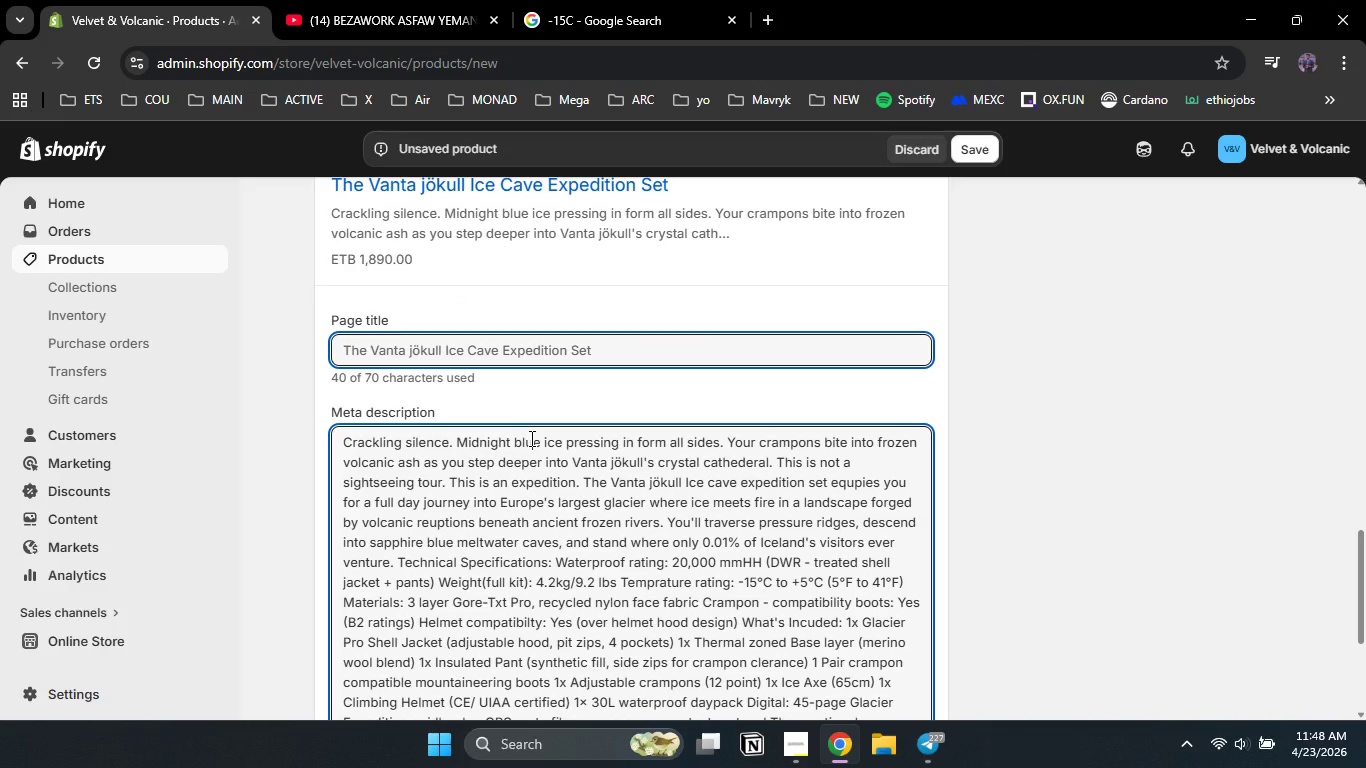 
key(Control+A)
 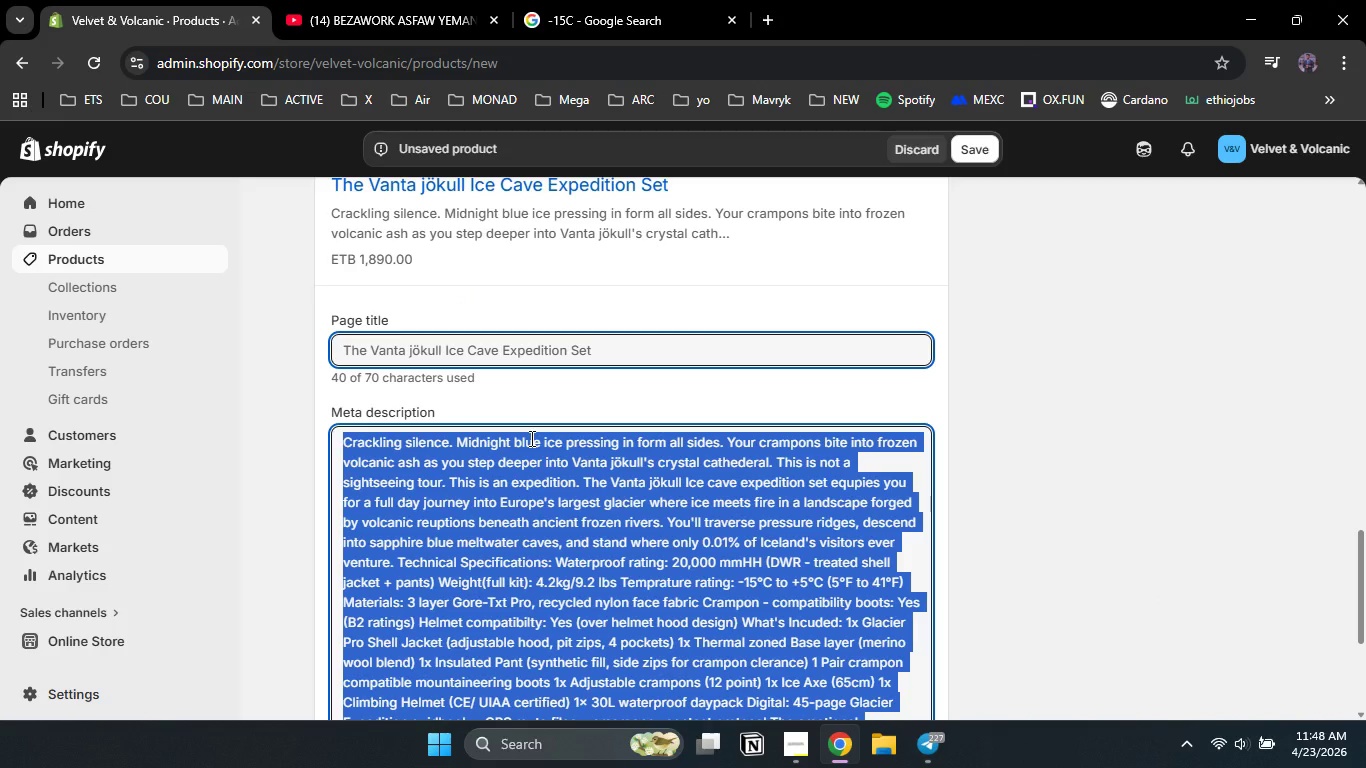 
type(EXPLORE Iceland's crystal ice caves with tecnical )
 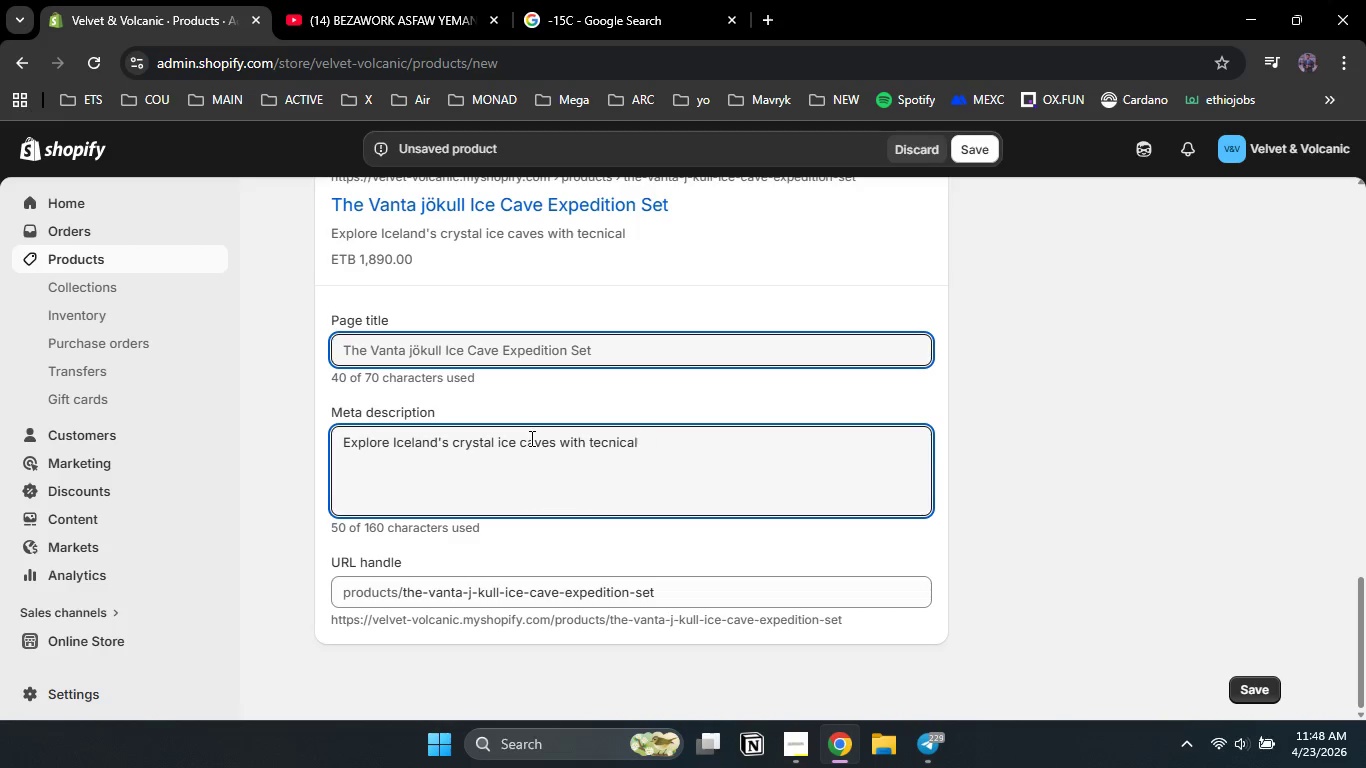 
double_click([611, 443])
 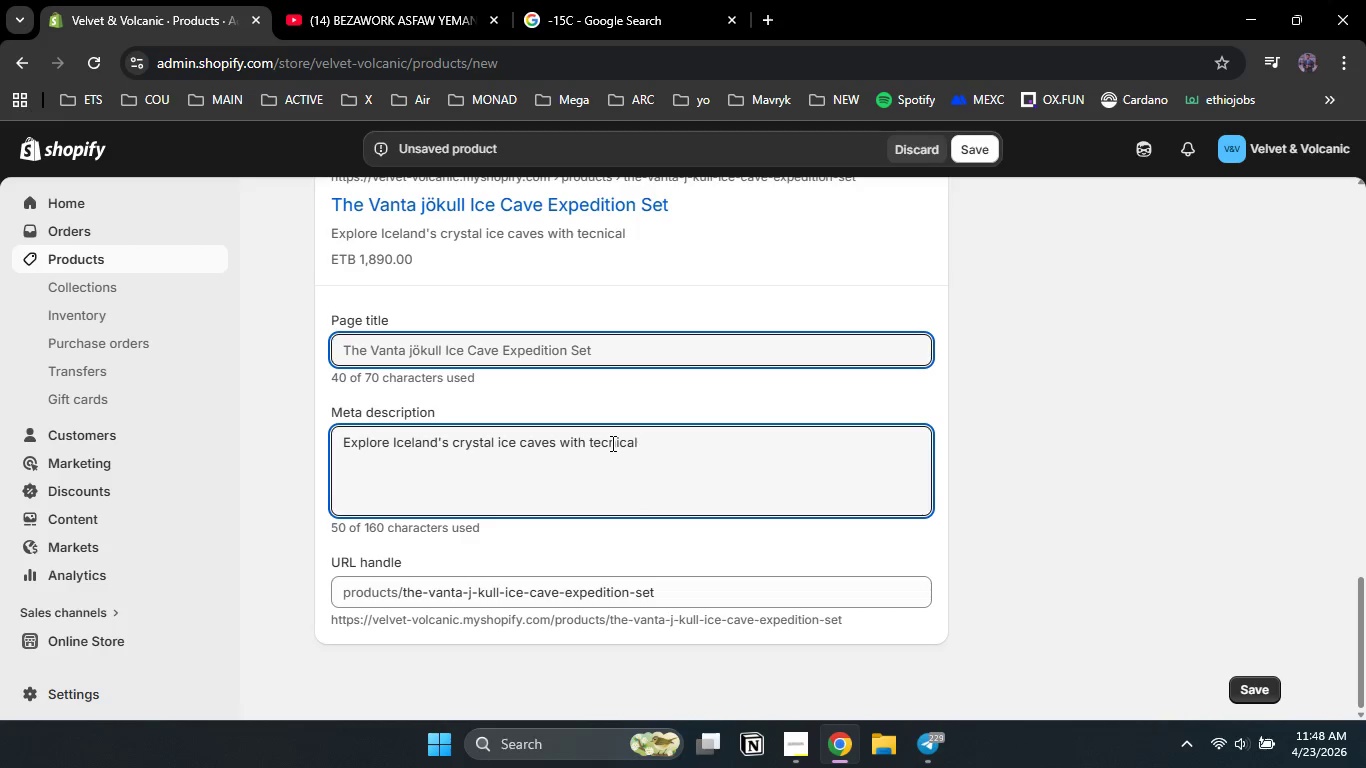 
key(H)
 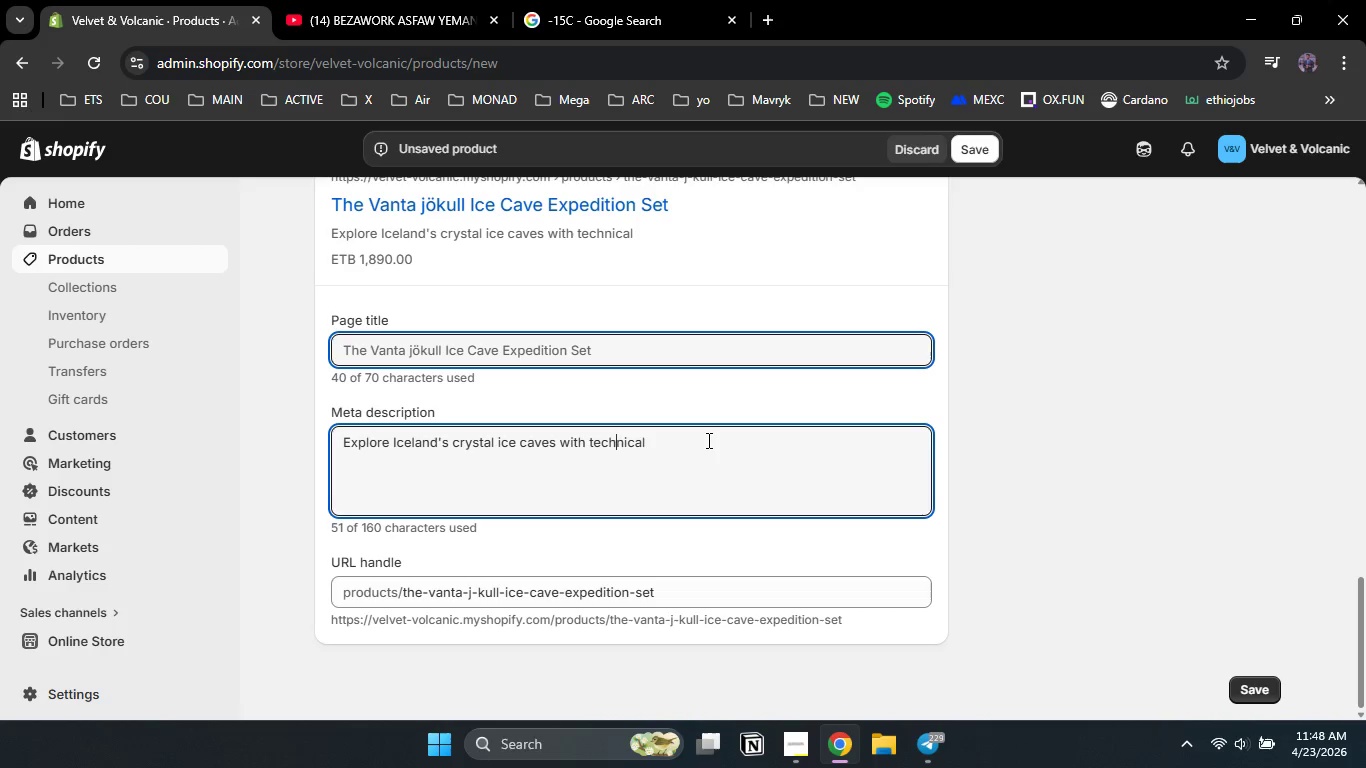 
left_click([713, 427])
 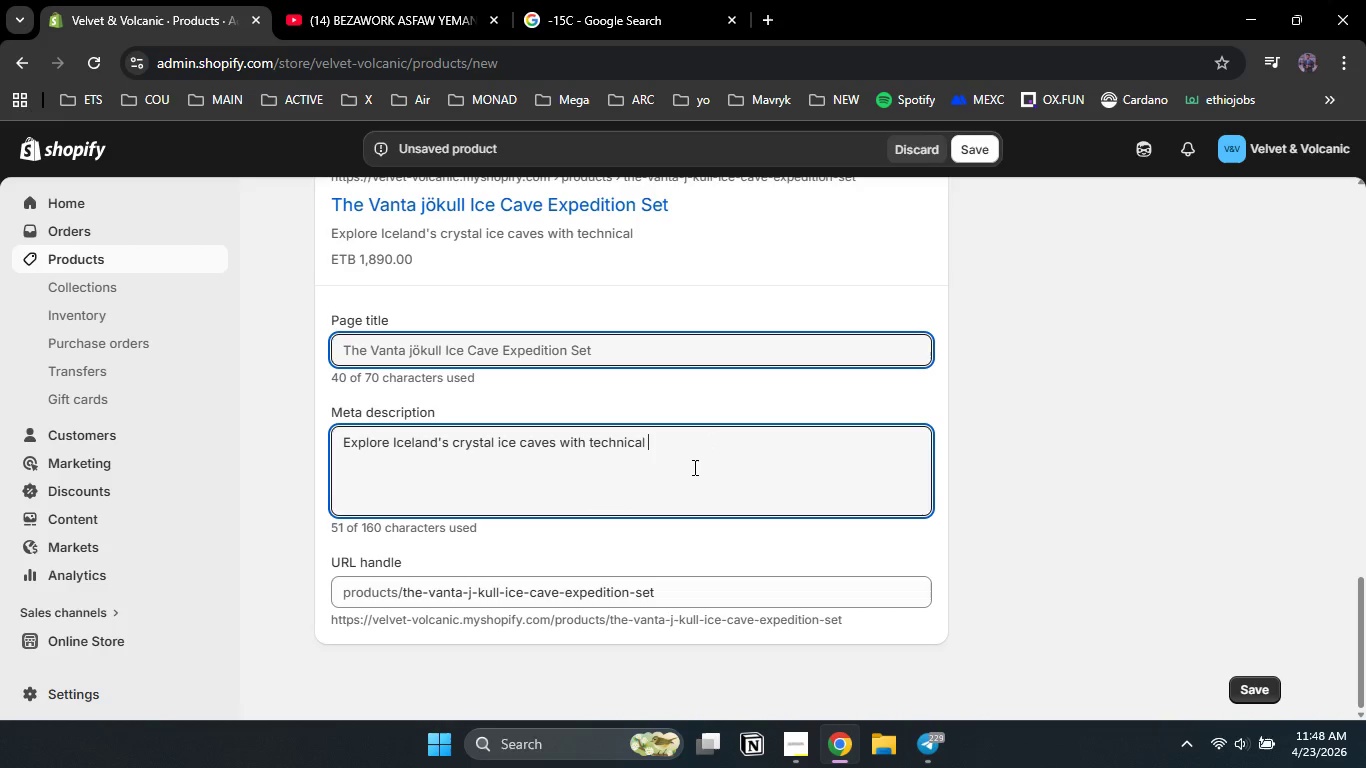 
type(gear + digital guidebook. Shop the bundd)
key(Backspace)
type(le for your glacier adventure today.)
 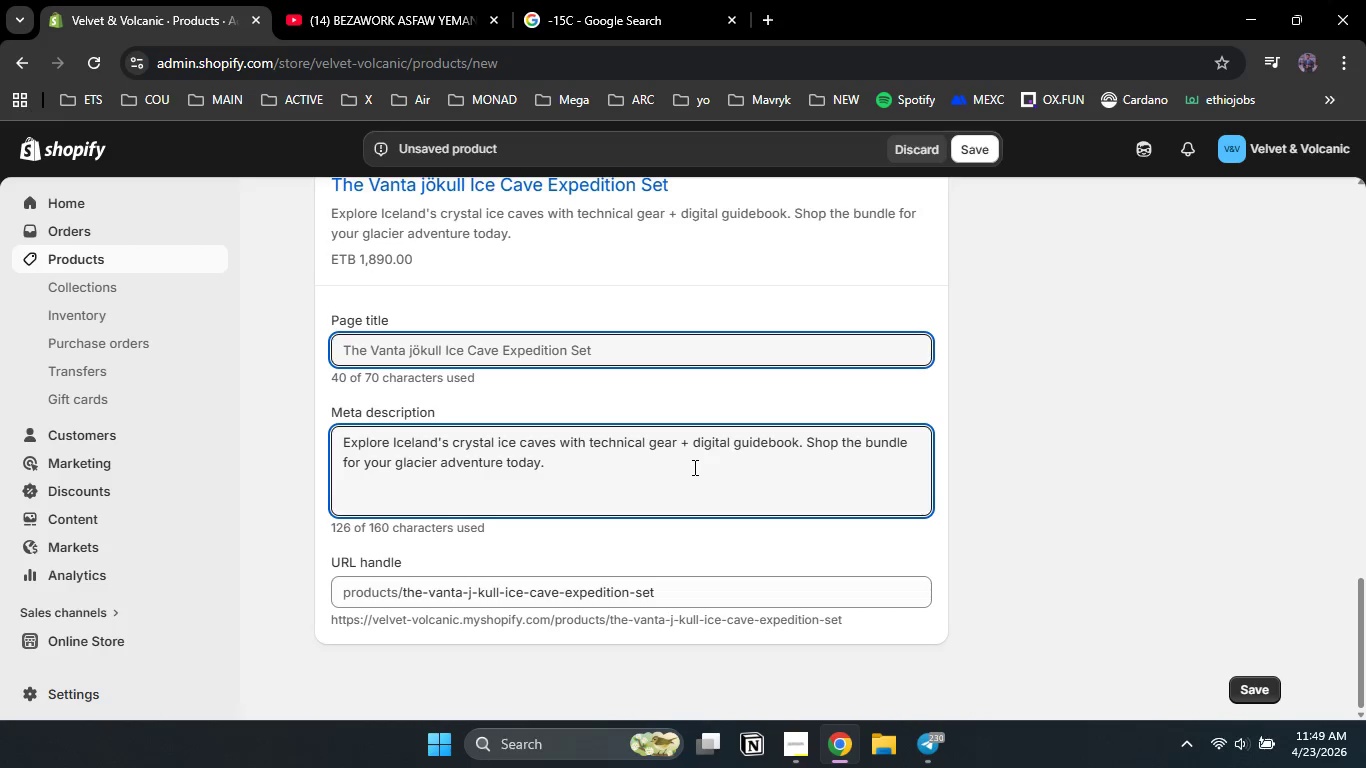 
left_click_drag(start_coordinate=[1365, 644], to_coordinate=[1361, 671])
 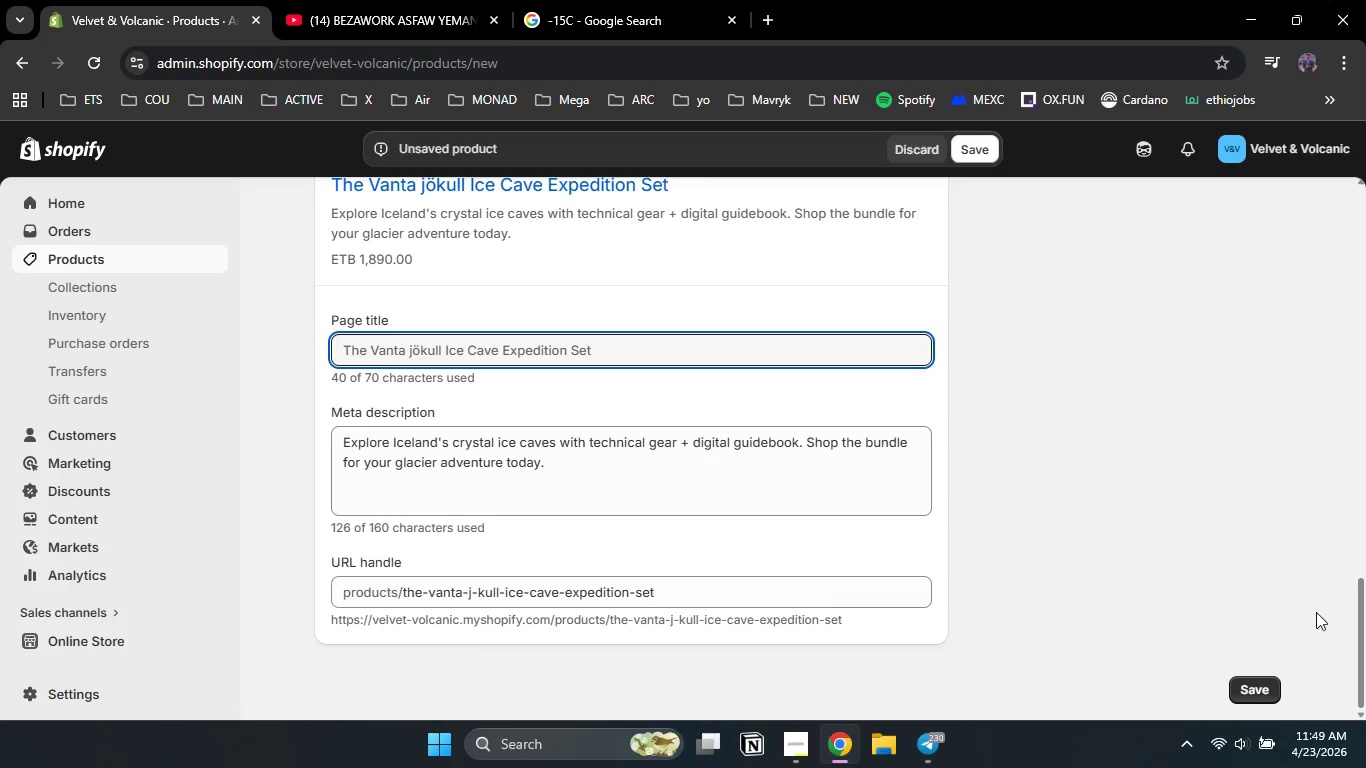 
left_click_drag(start_coordinate=[1357, 617], to_coordinate=[1365, 625])
 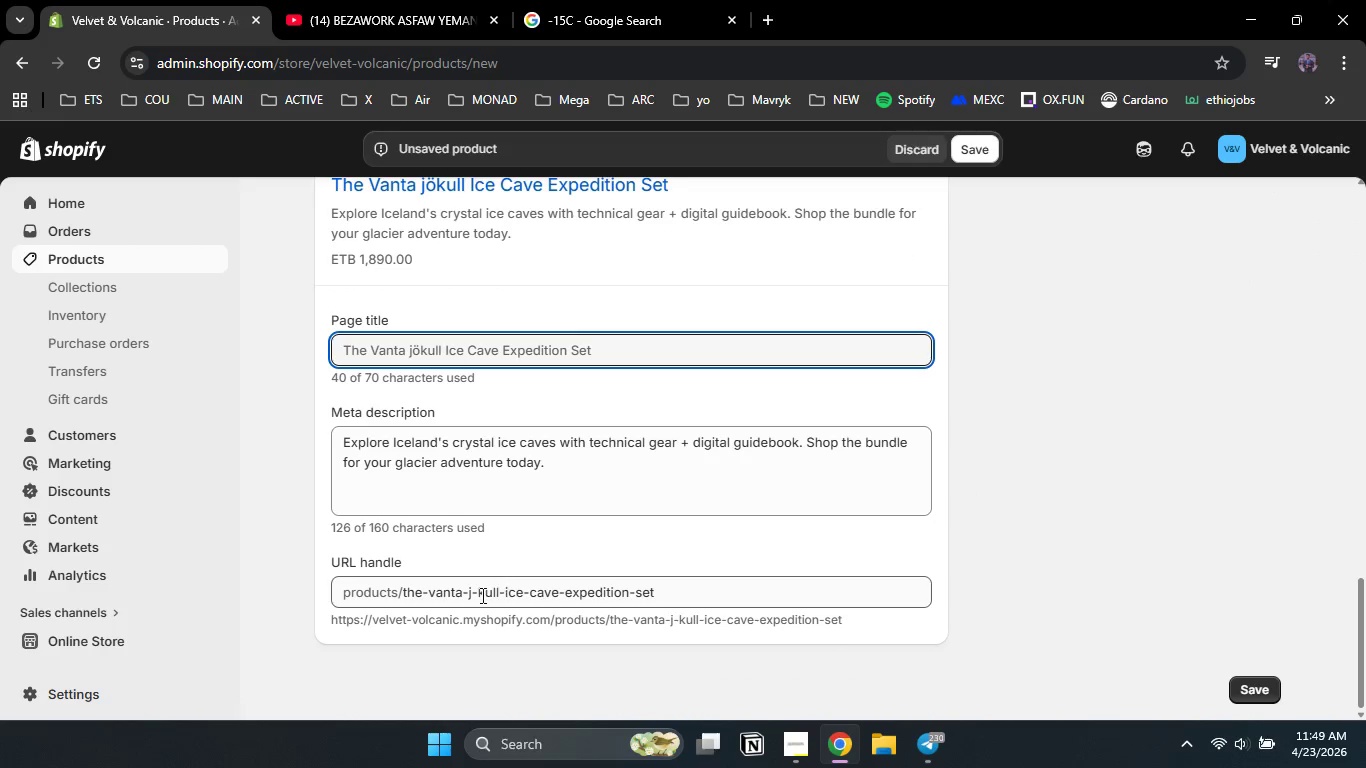 
left_click([481, 595])
 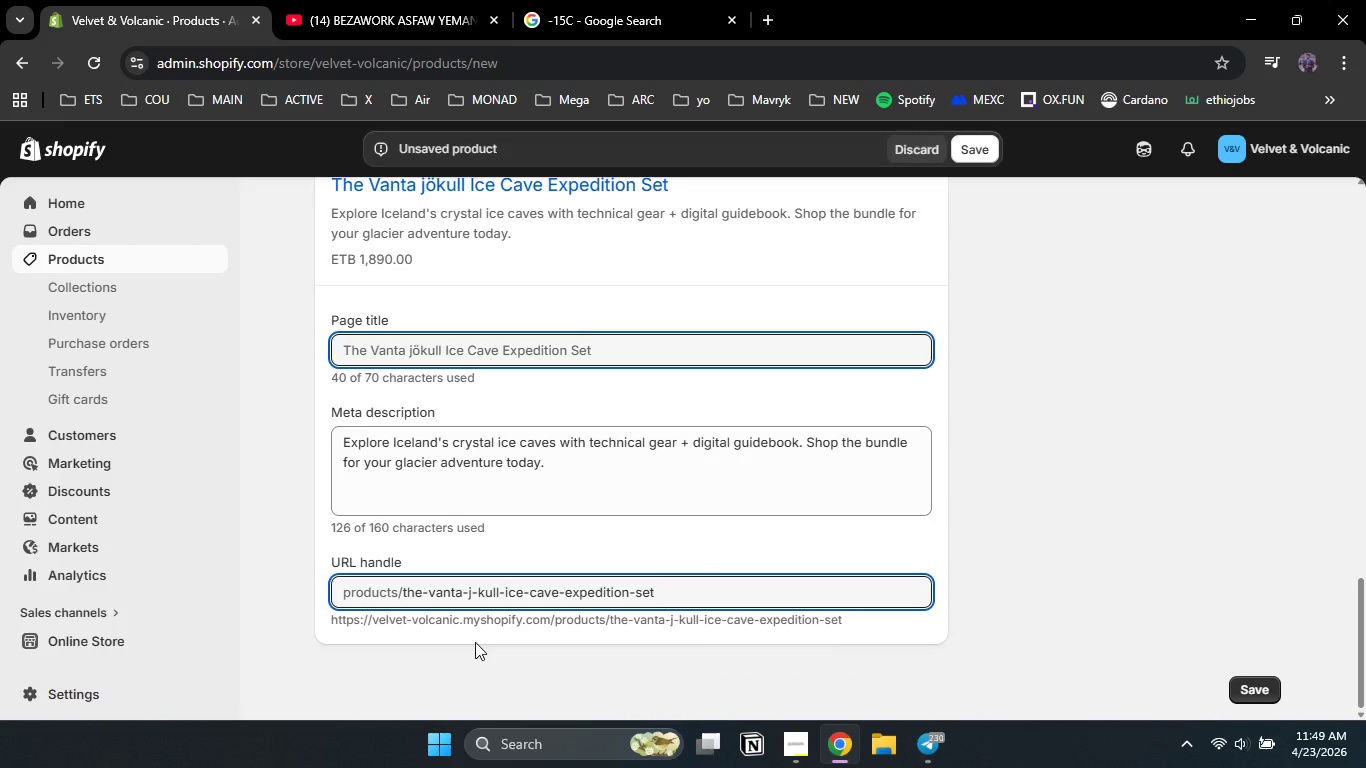 
key(Backspace)
 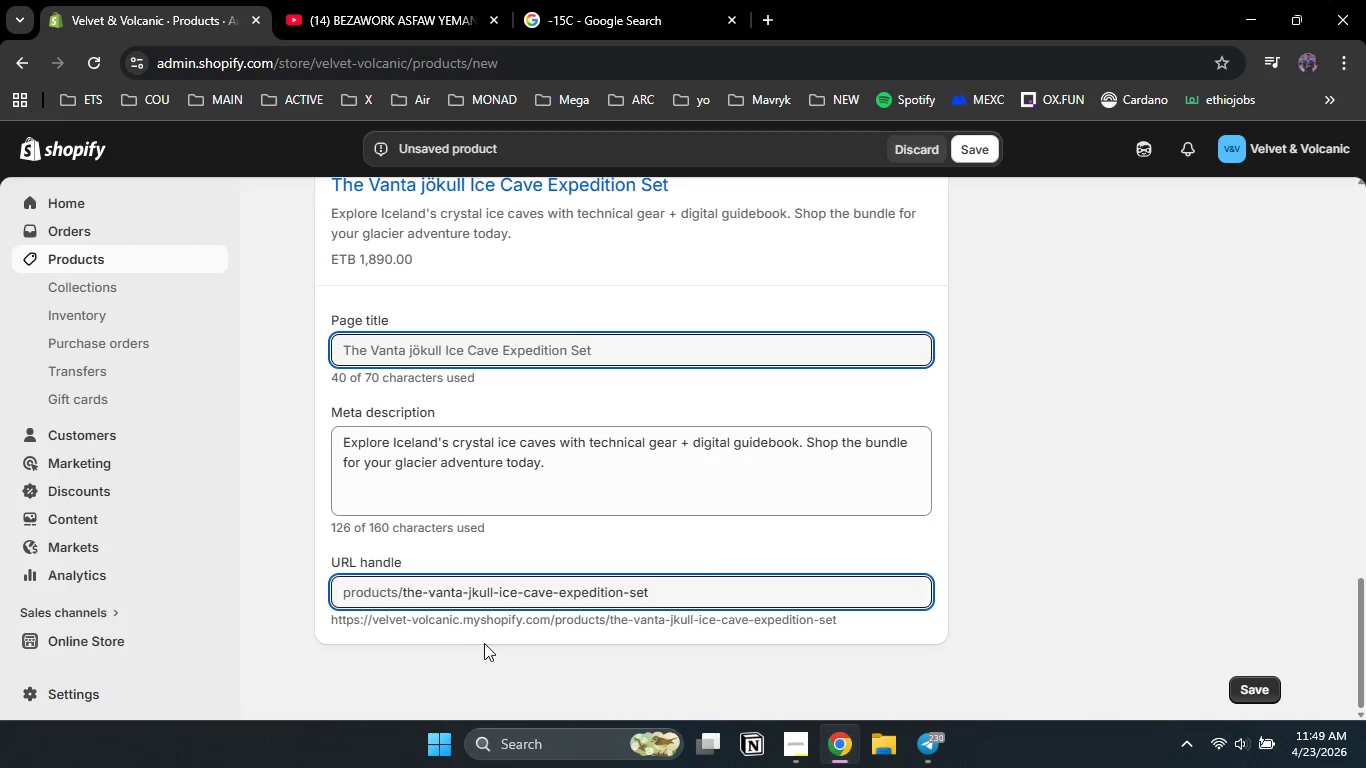 
key(O)
 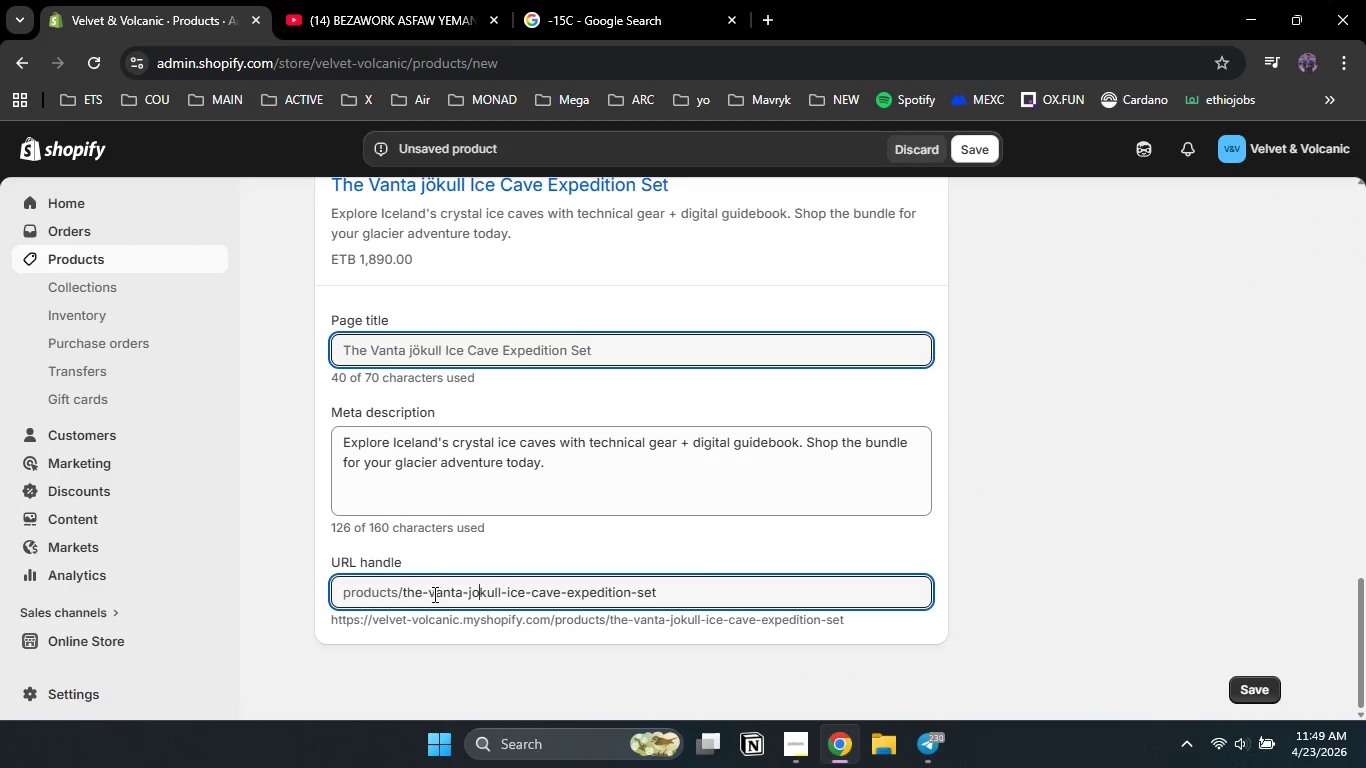 
left_click([429, 593])
 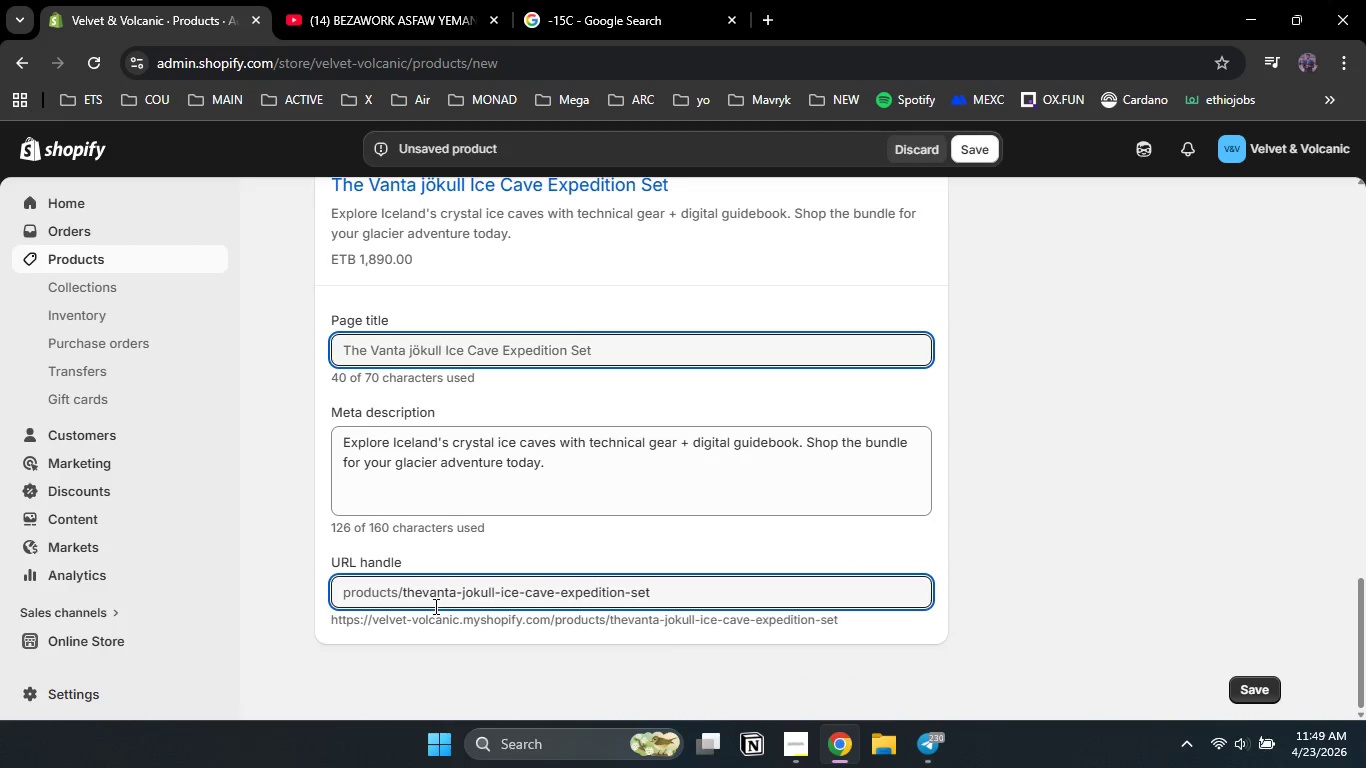 
key(Backspace)
 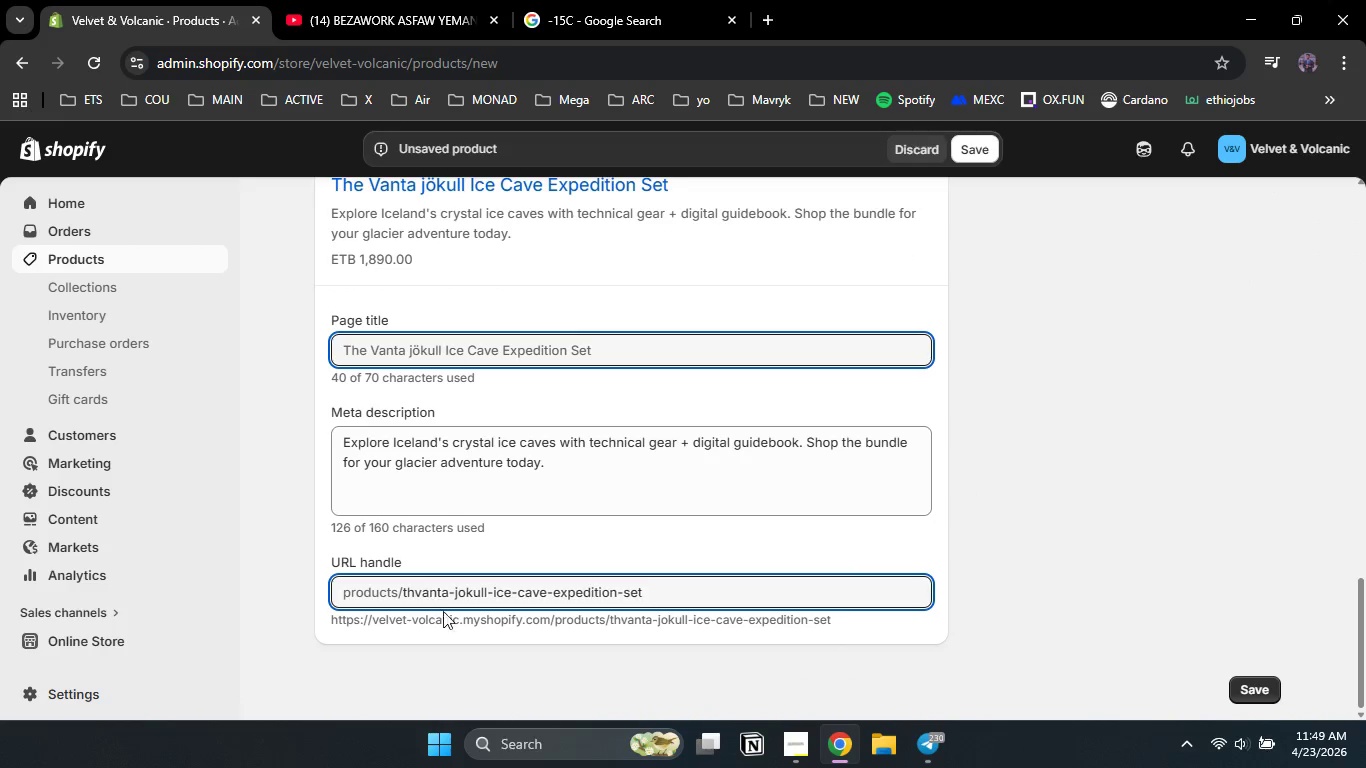 
key(Backspace)
 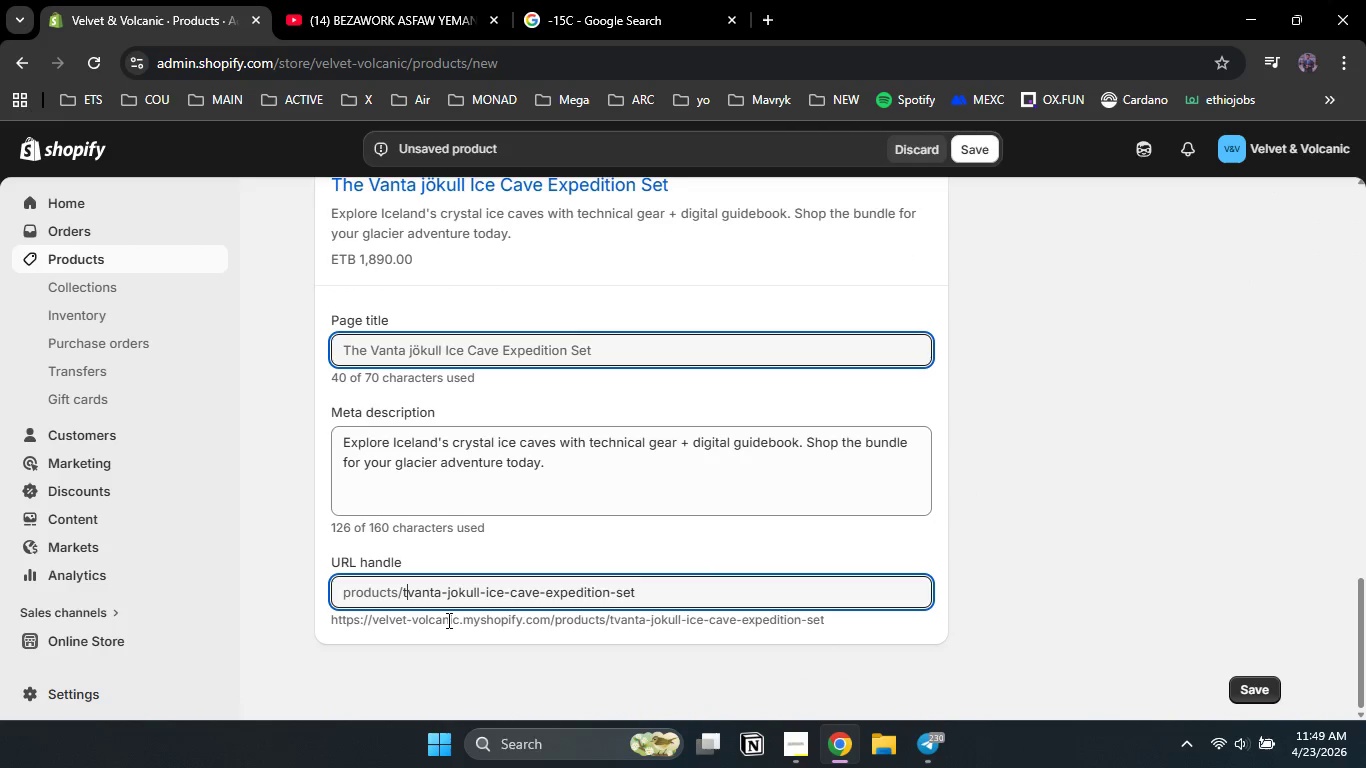 
key(Backspace)
 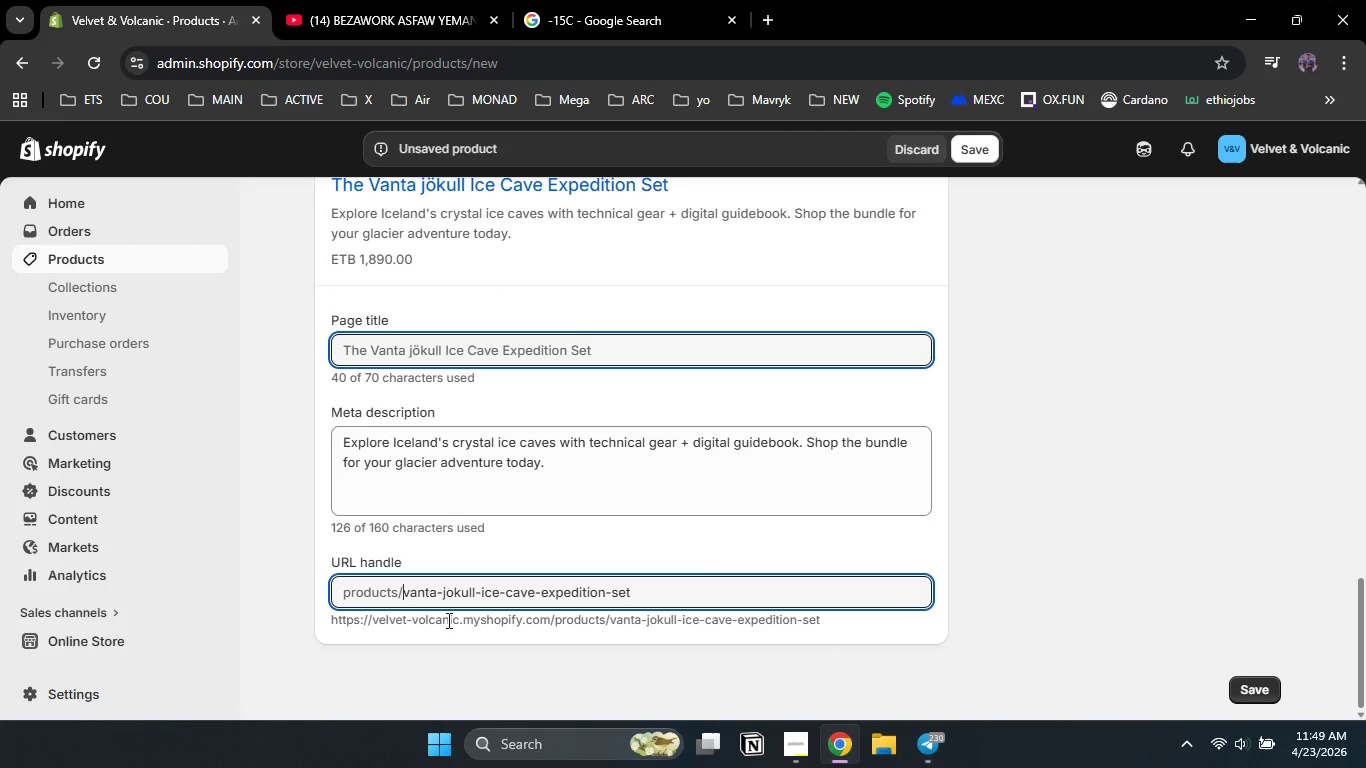 
key(Backspace)
 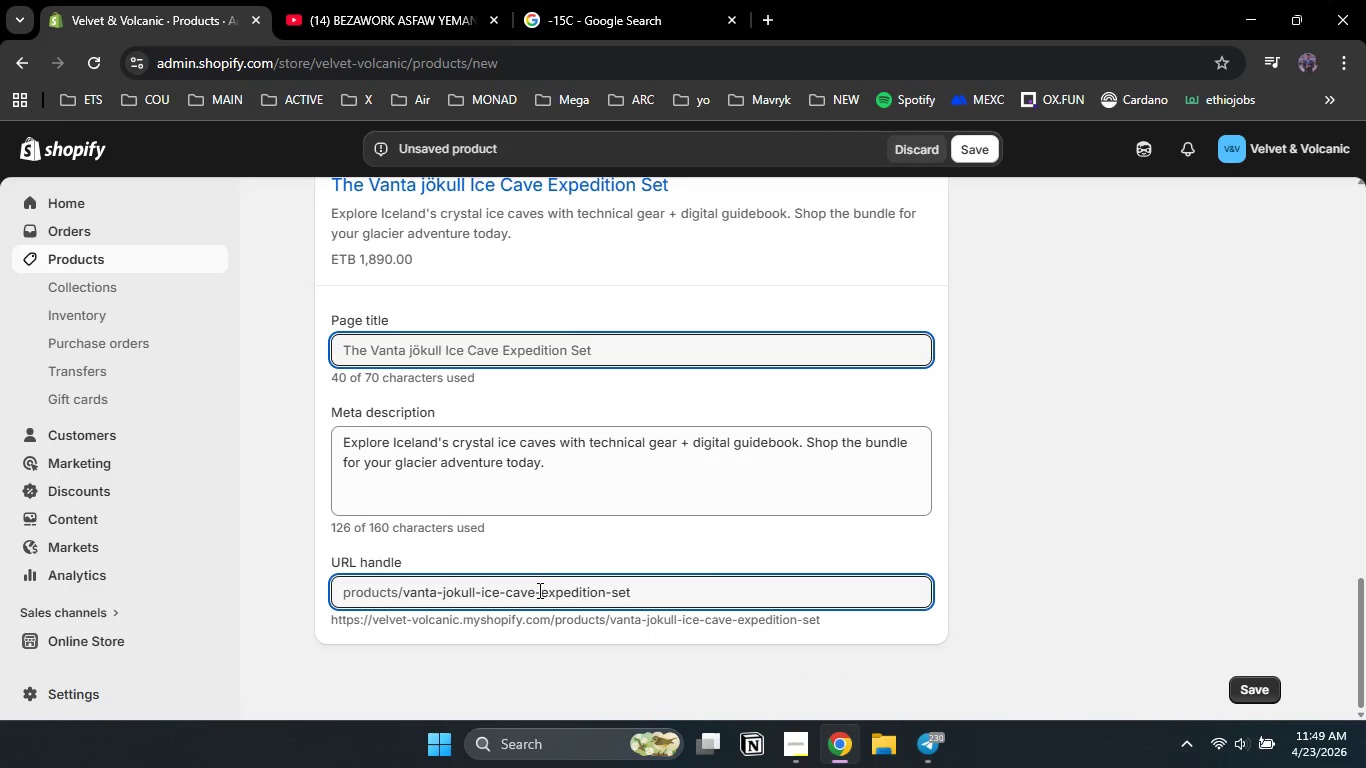 
left_click_drag(start_coordinate=[534, 590], to_coordinate=[714, 595])
 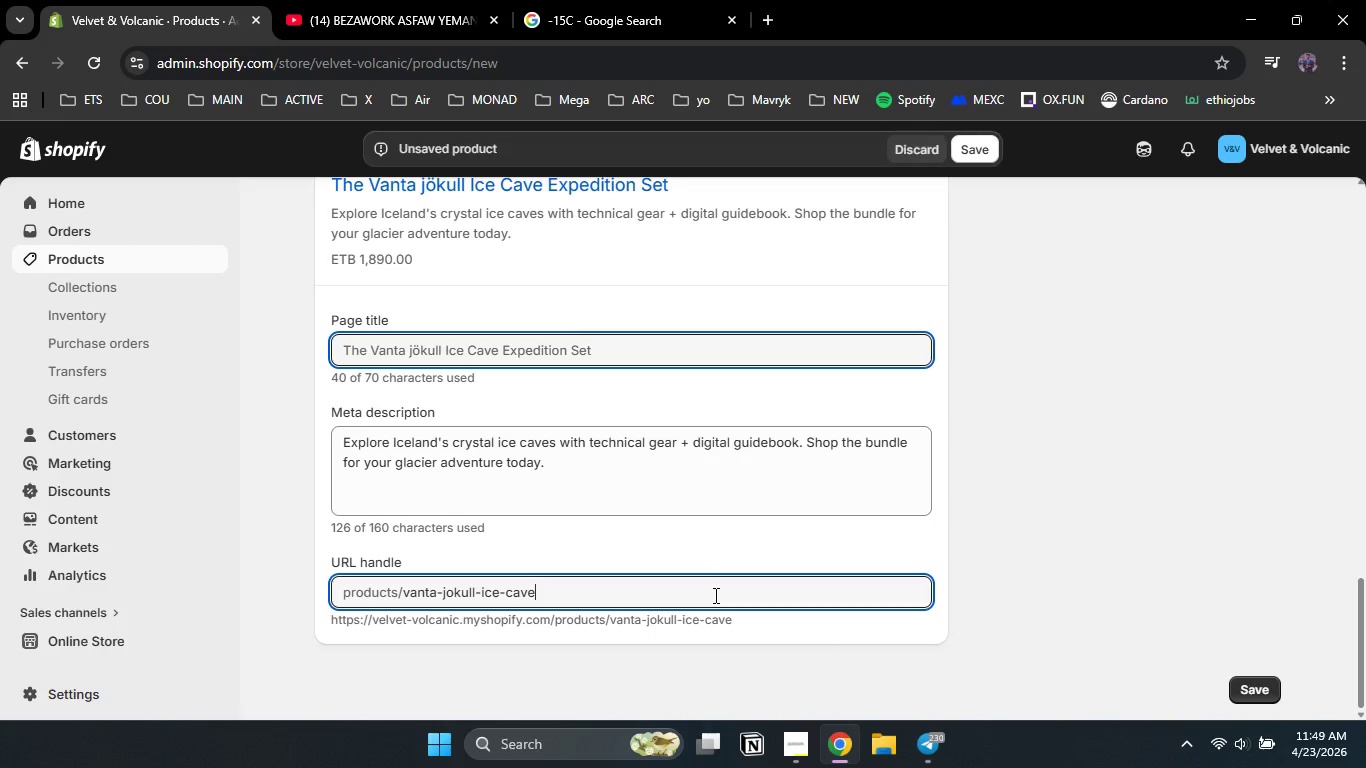 
key(Backspace)
 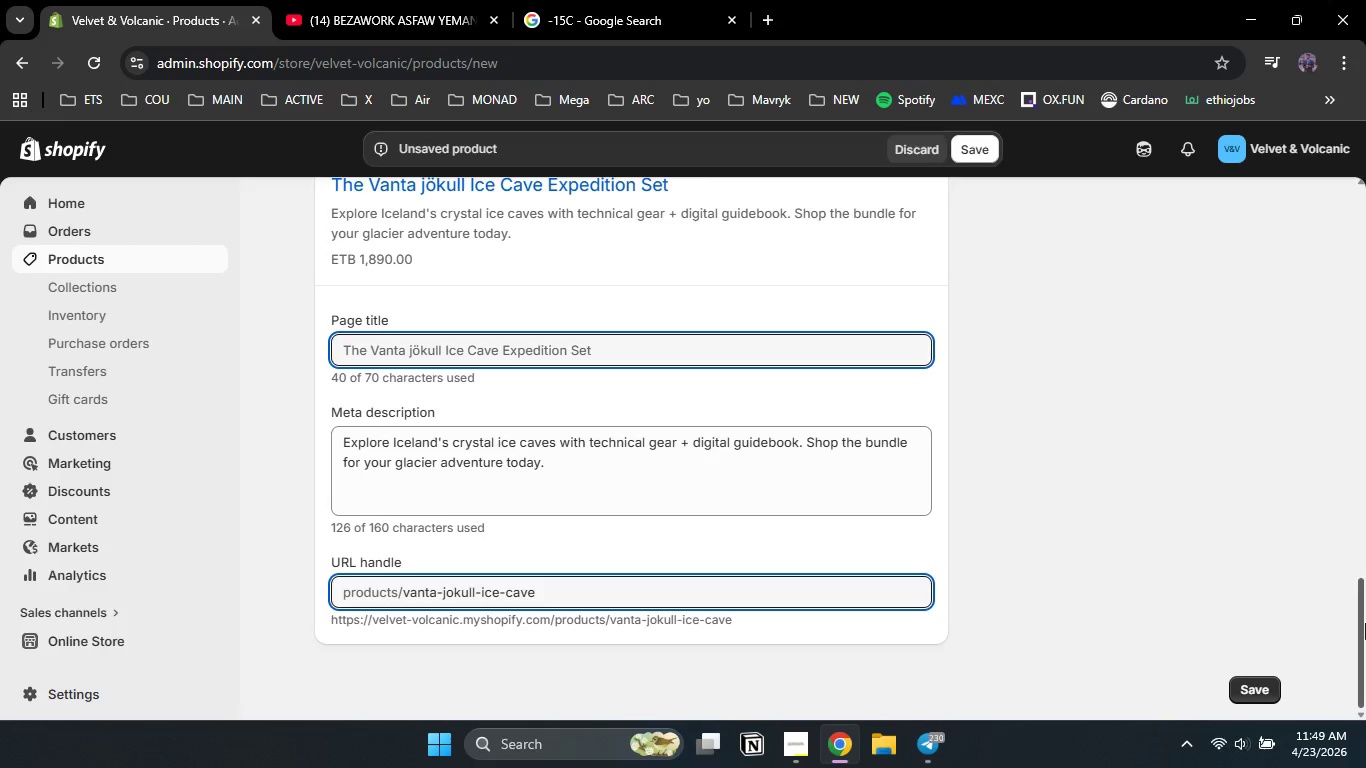 
left_click_drag(start_coordinate=[1365, 623], to_coordinate=[1359, 523])
 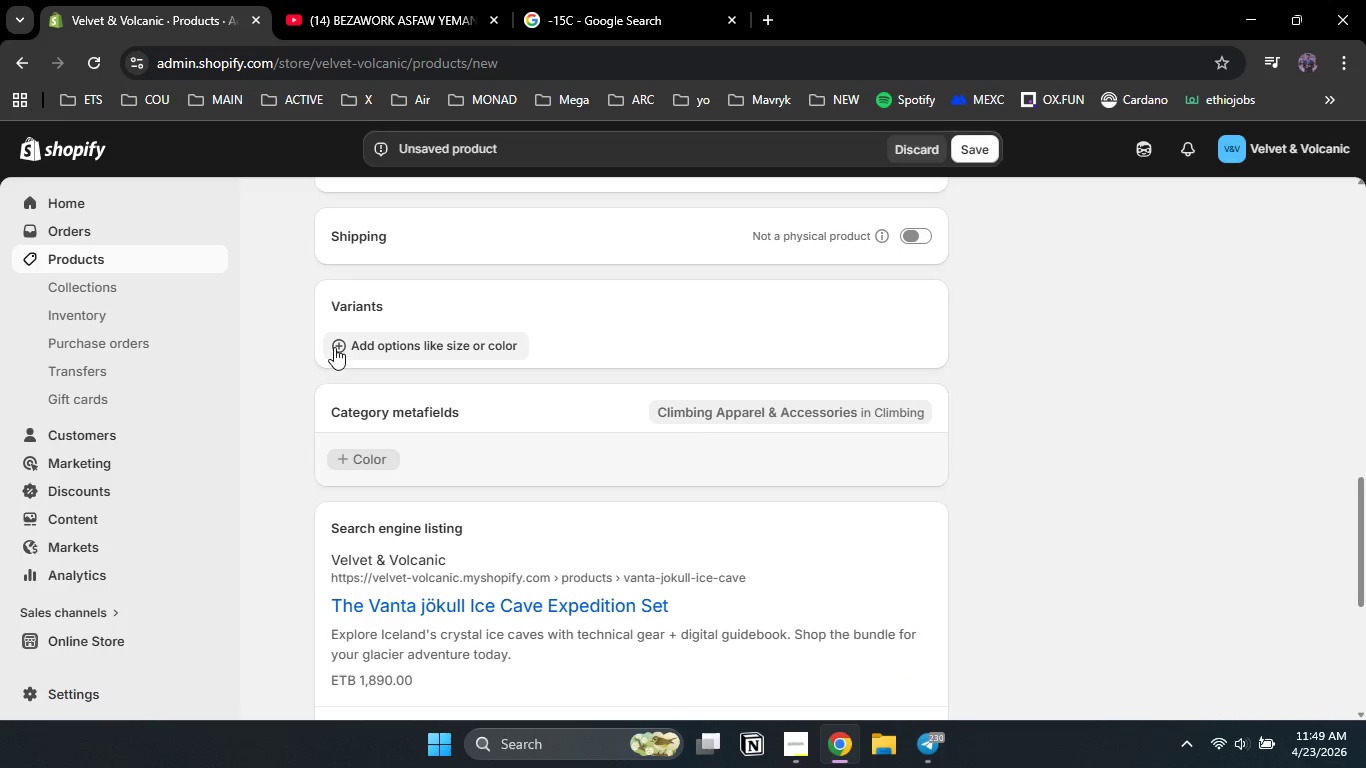 
left_click([334, 347])
 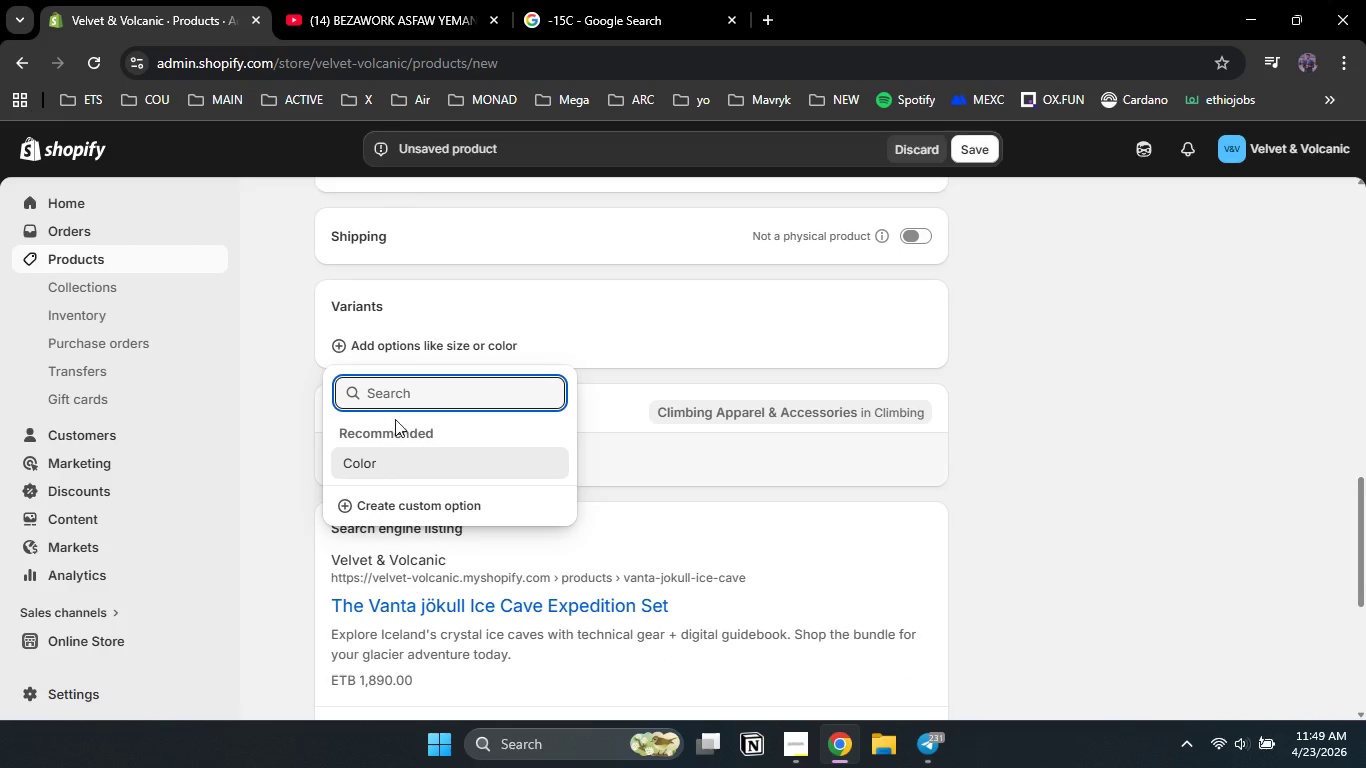 
left_click([415, 394])
 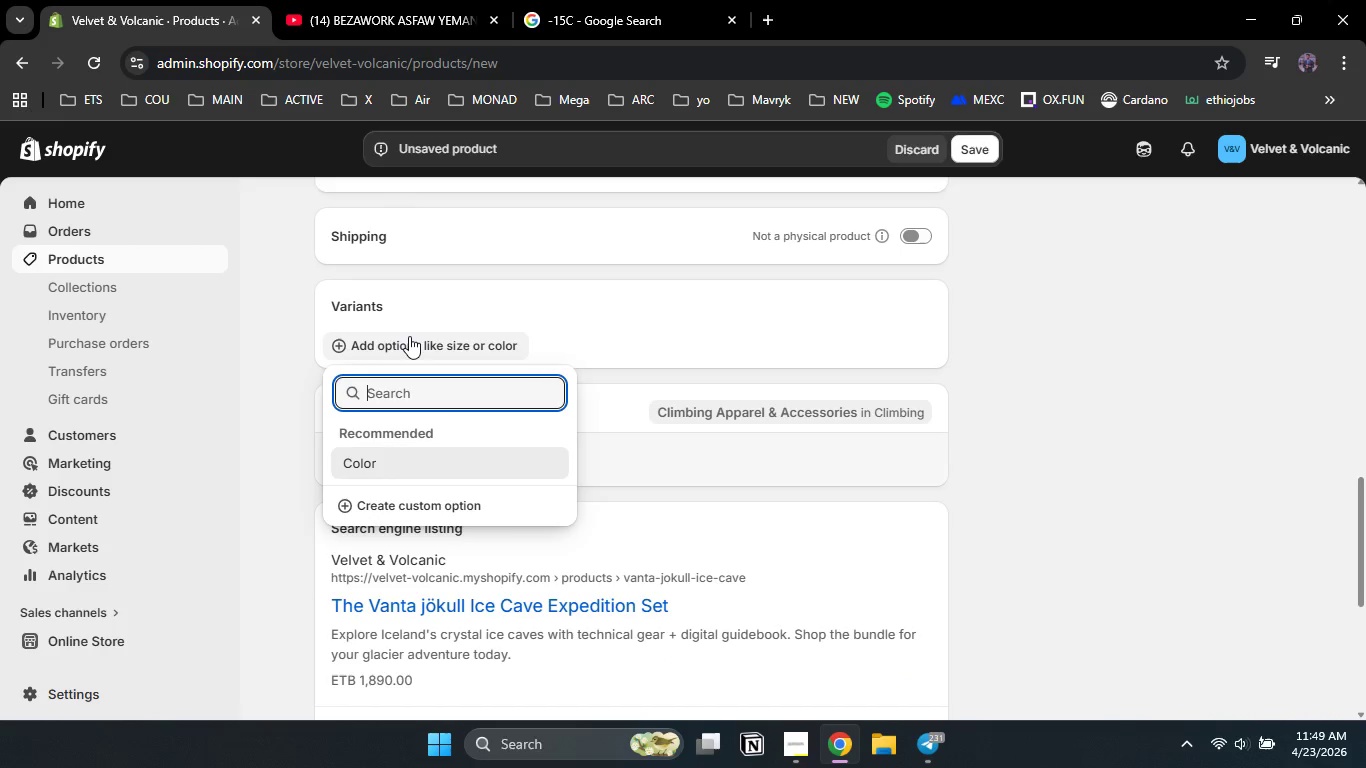 
type(Size)
 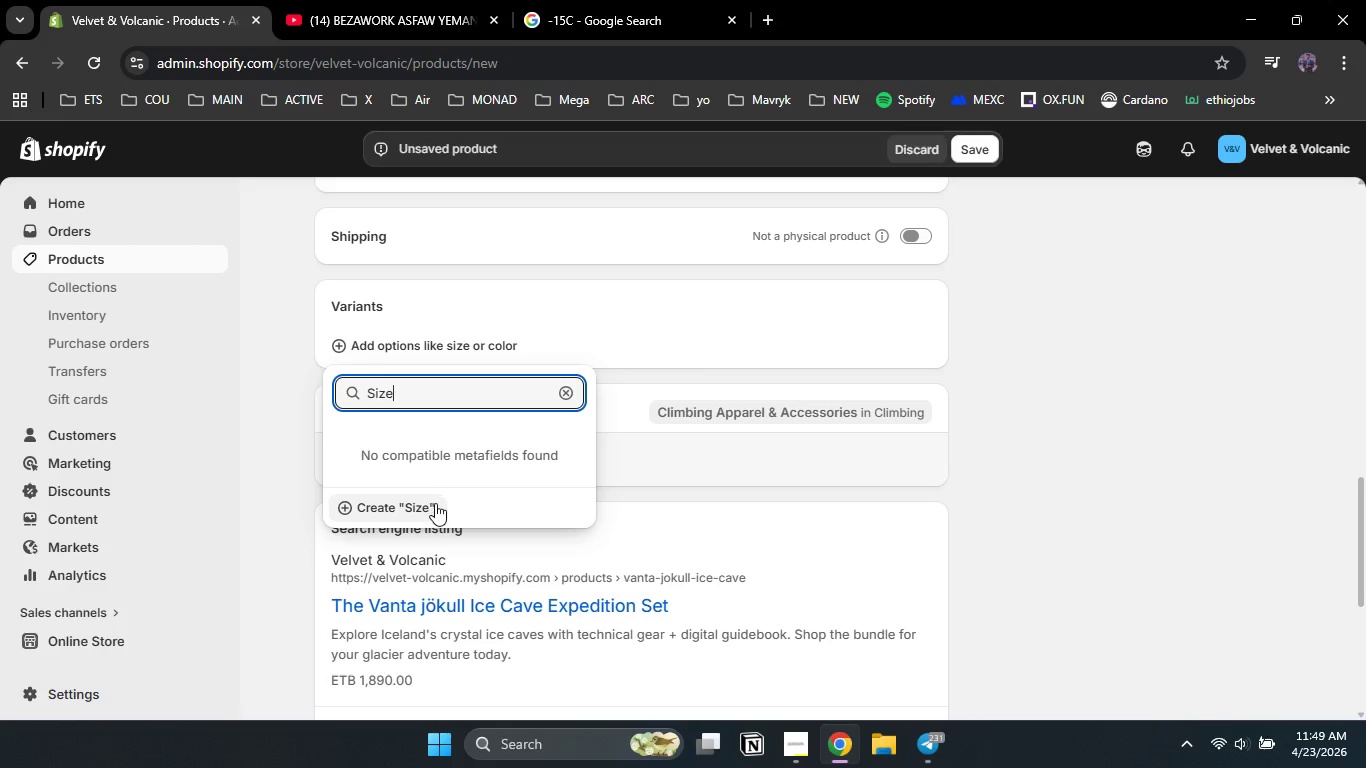 
left_click([435, 503])
 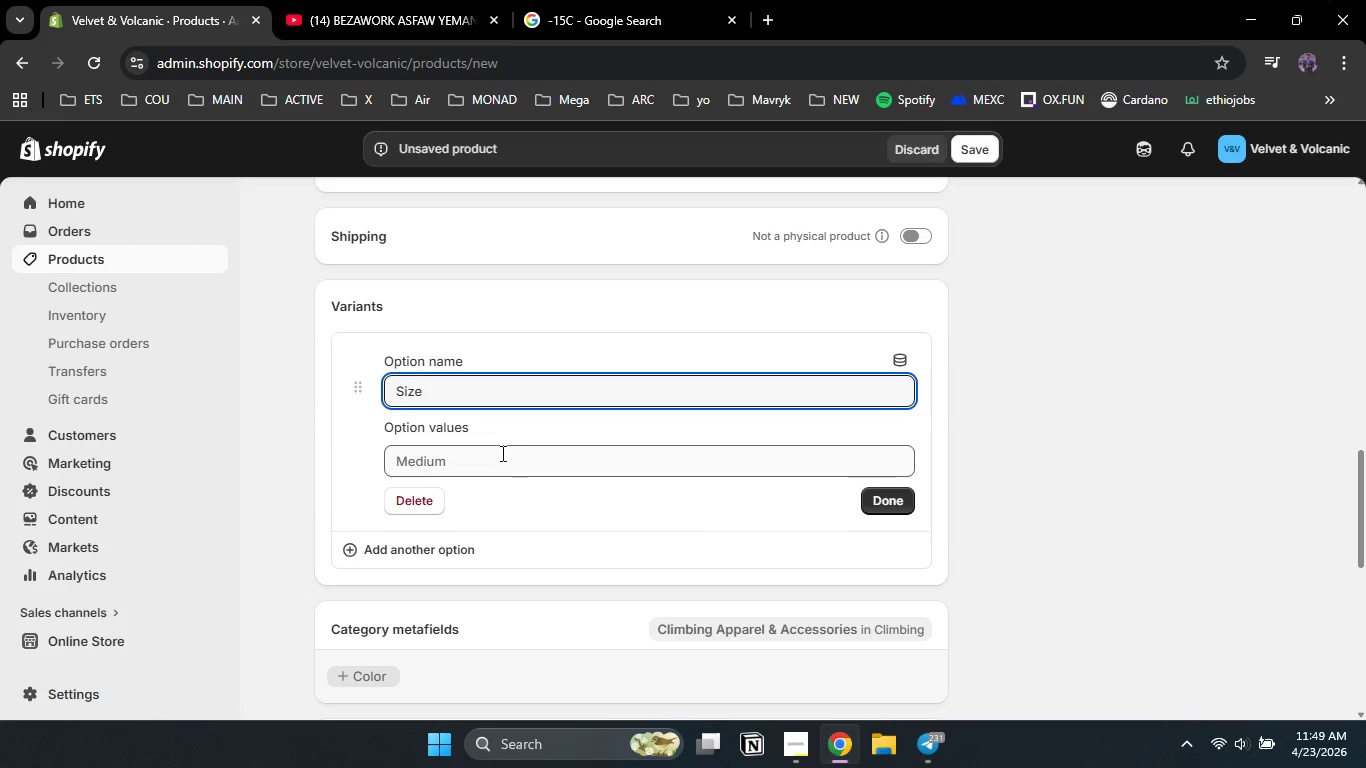 
left_click([499, 453])
 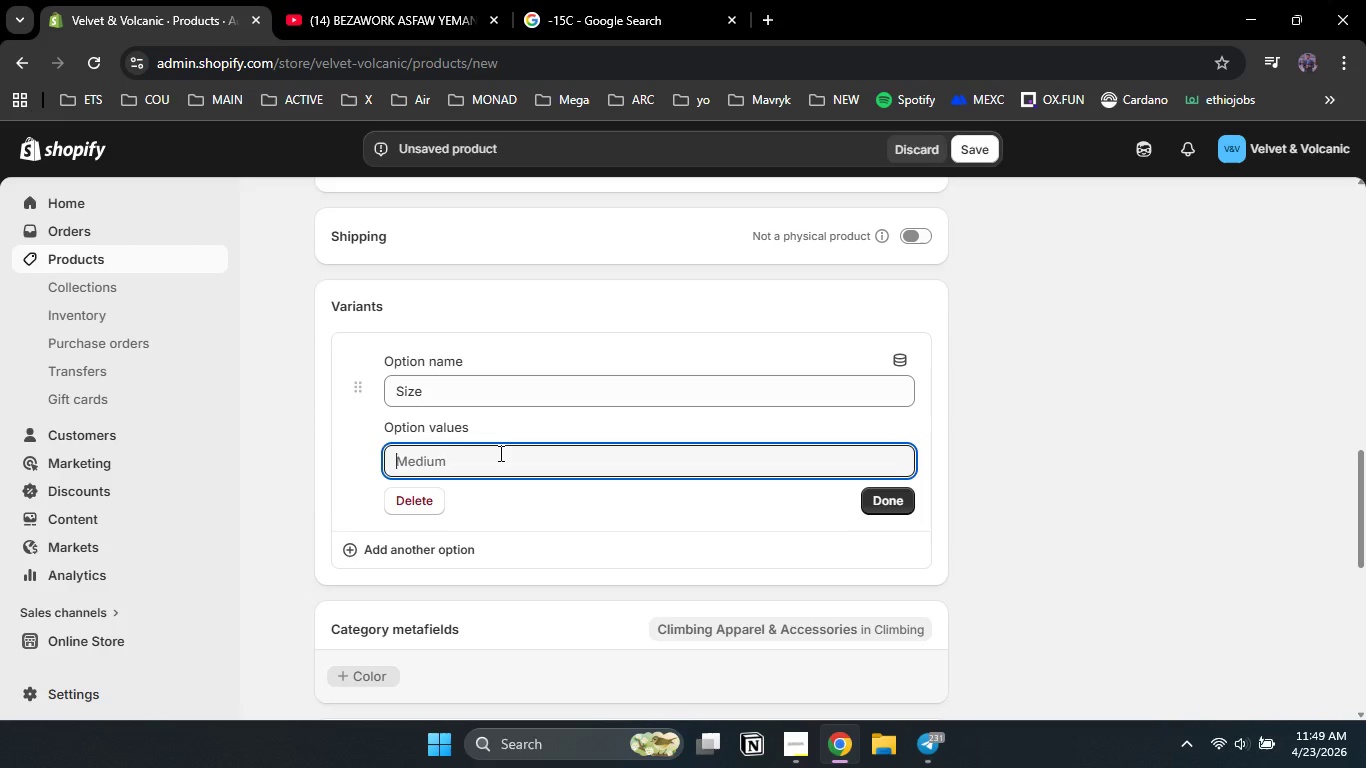 
key(Shift+M)
 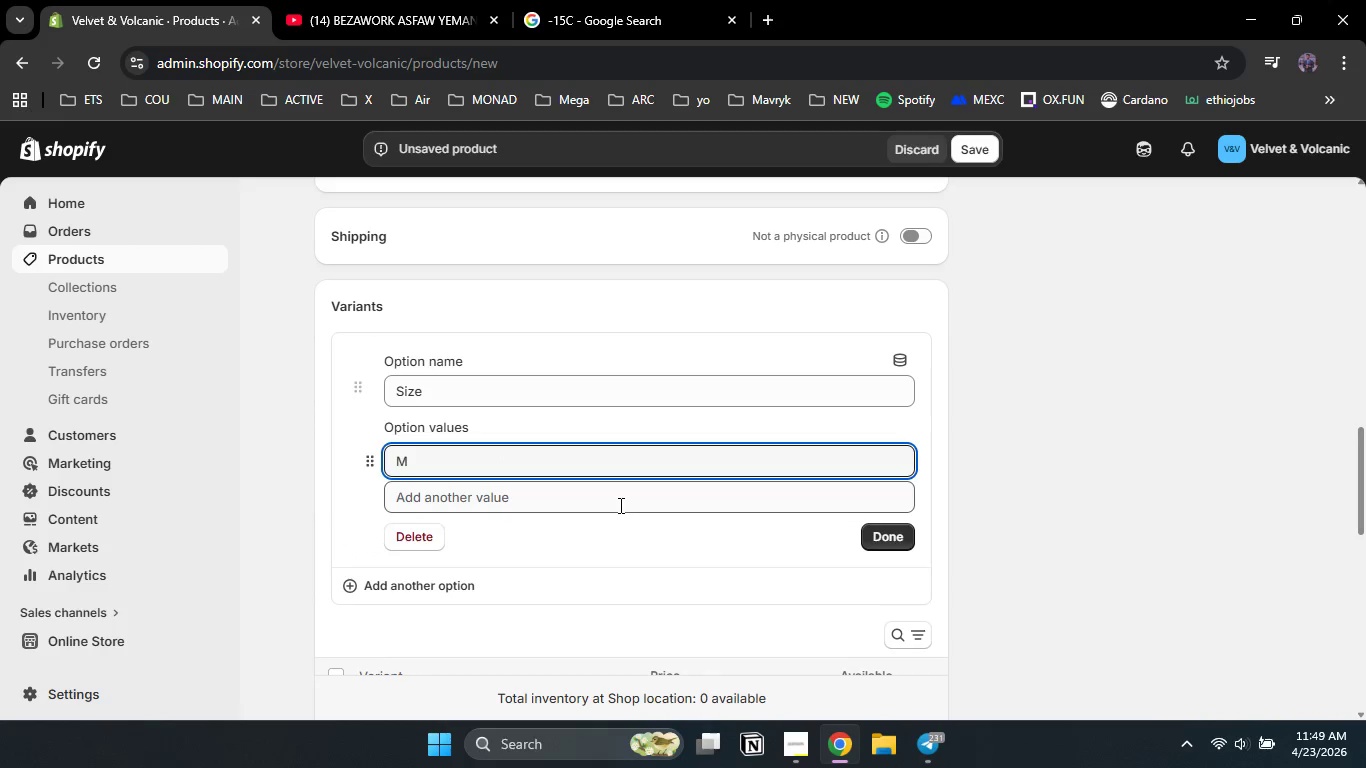 
left_click([619, 503])
 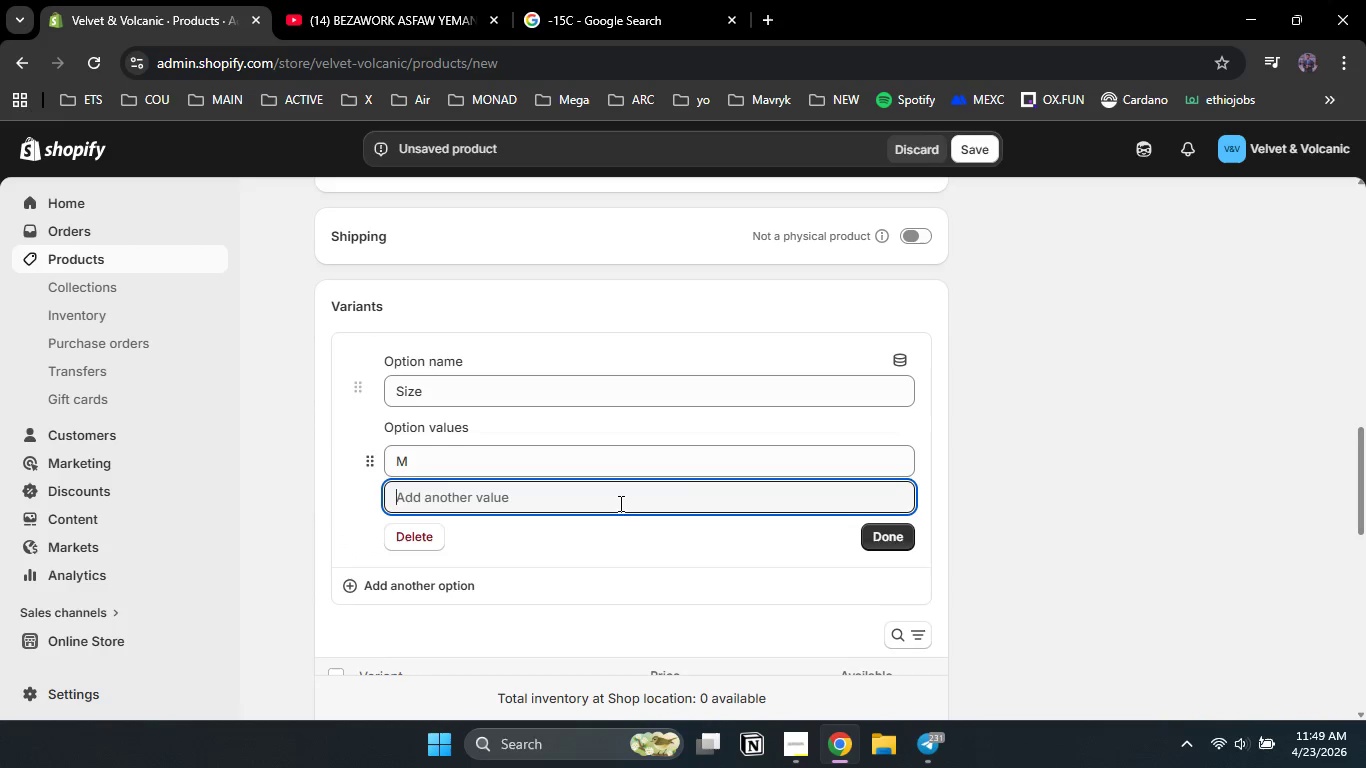 
key(Shift+L)
 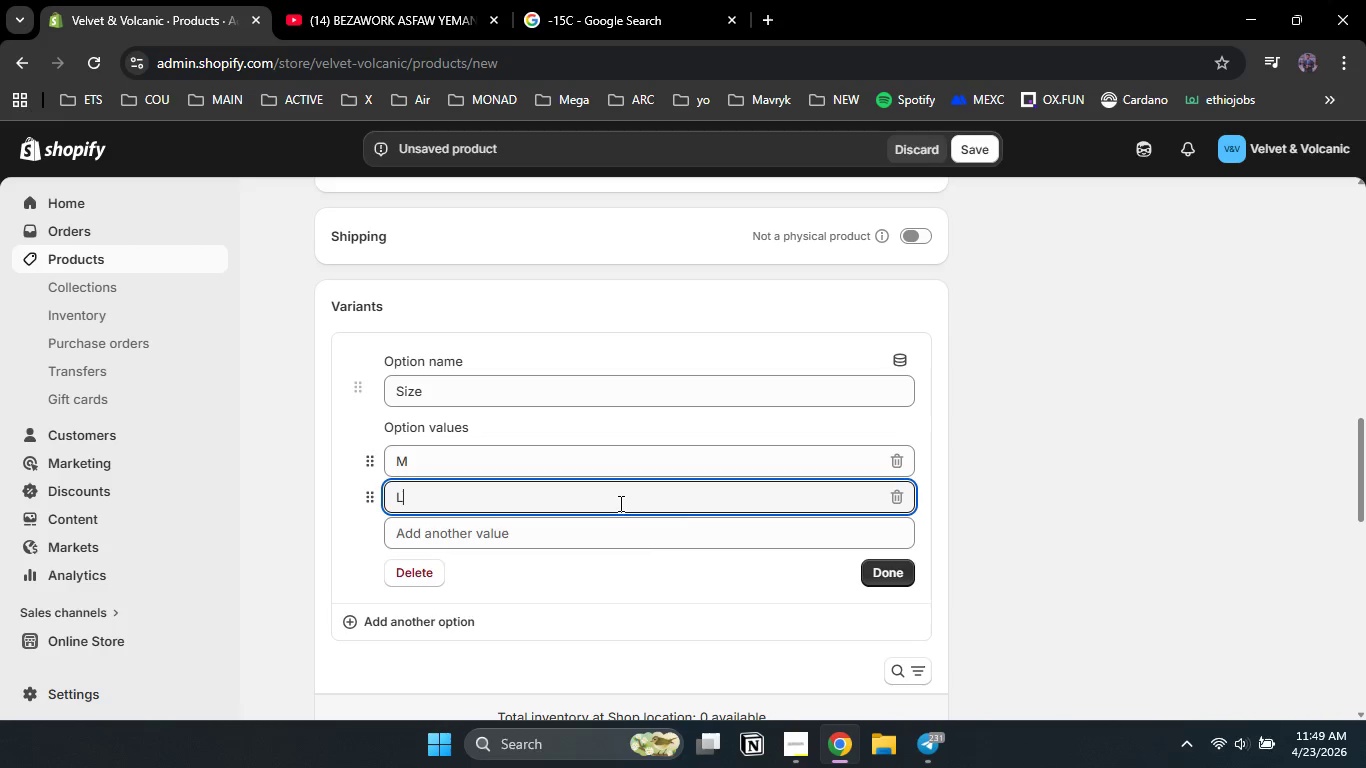 
wait(19.08)
 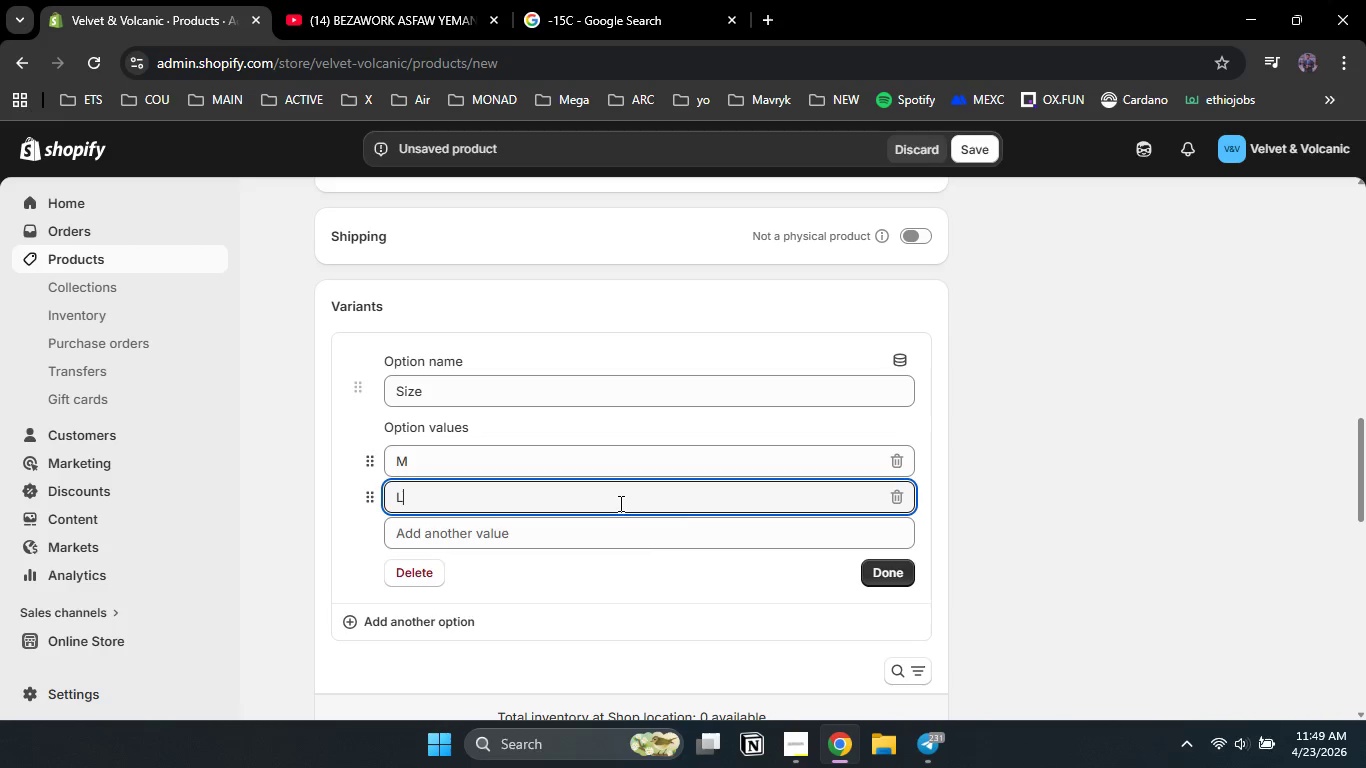 
left_click([457, 463])
 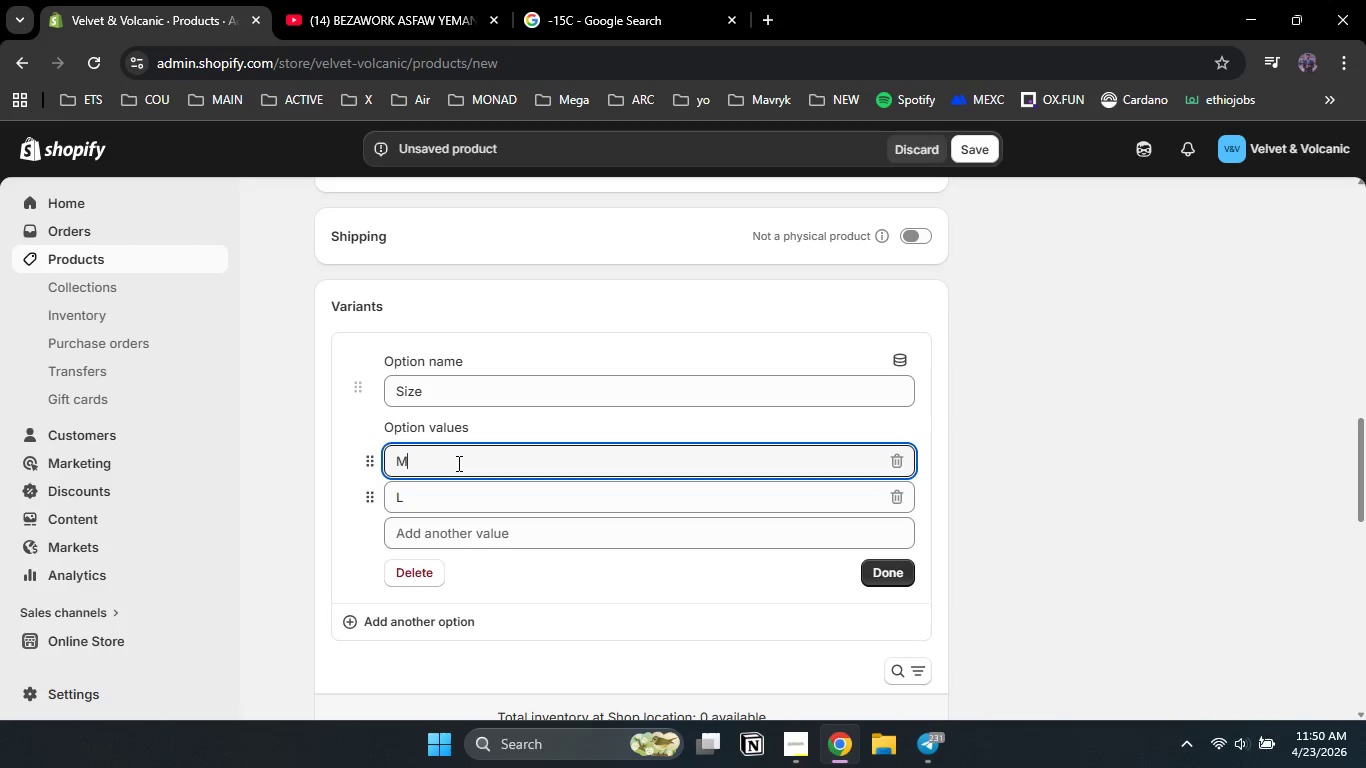 
key(Shift+Backspace)
 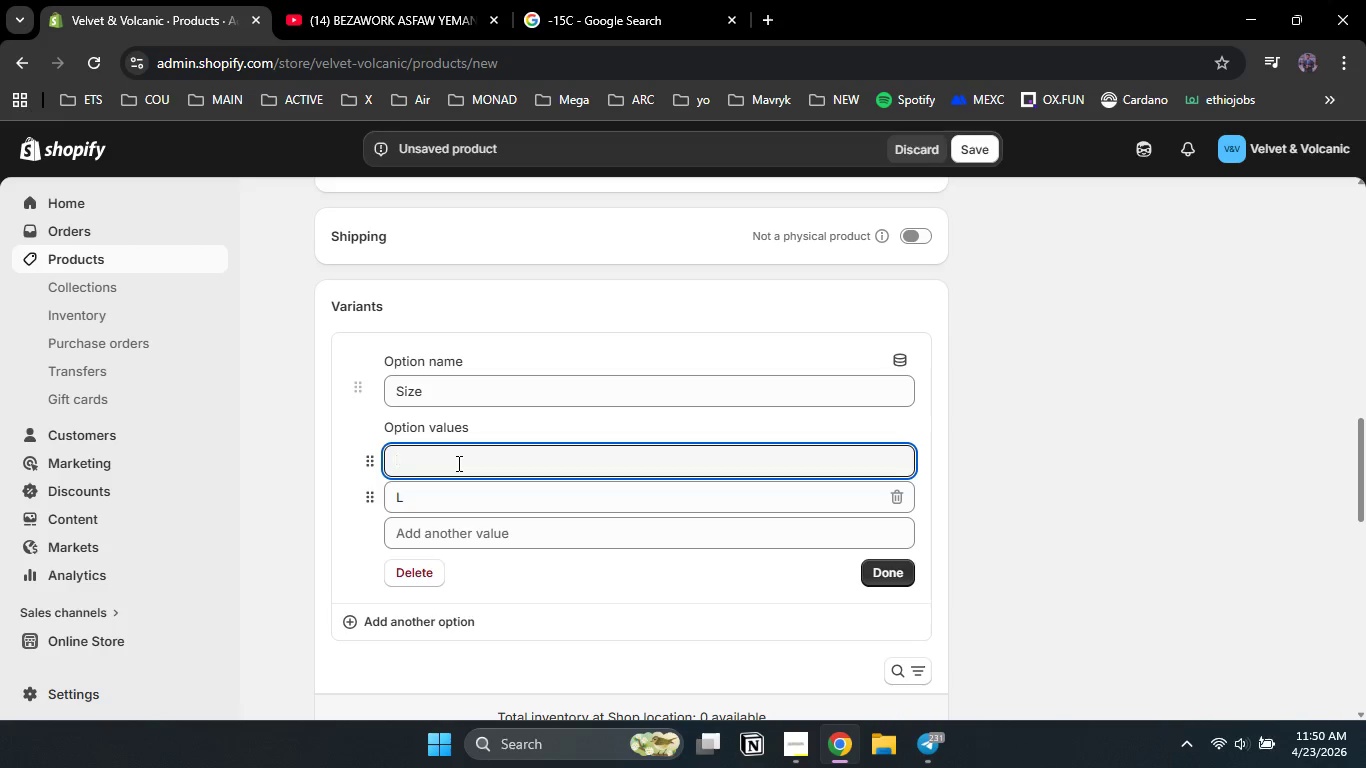 
key(Backspace)
 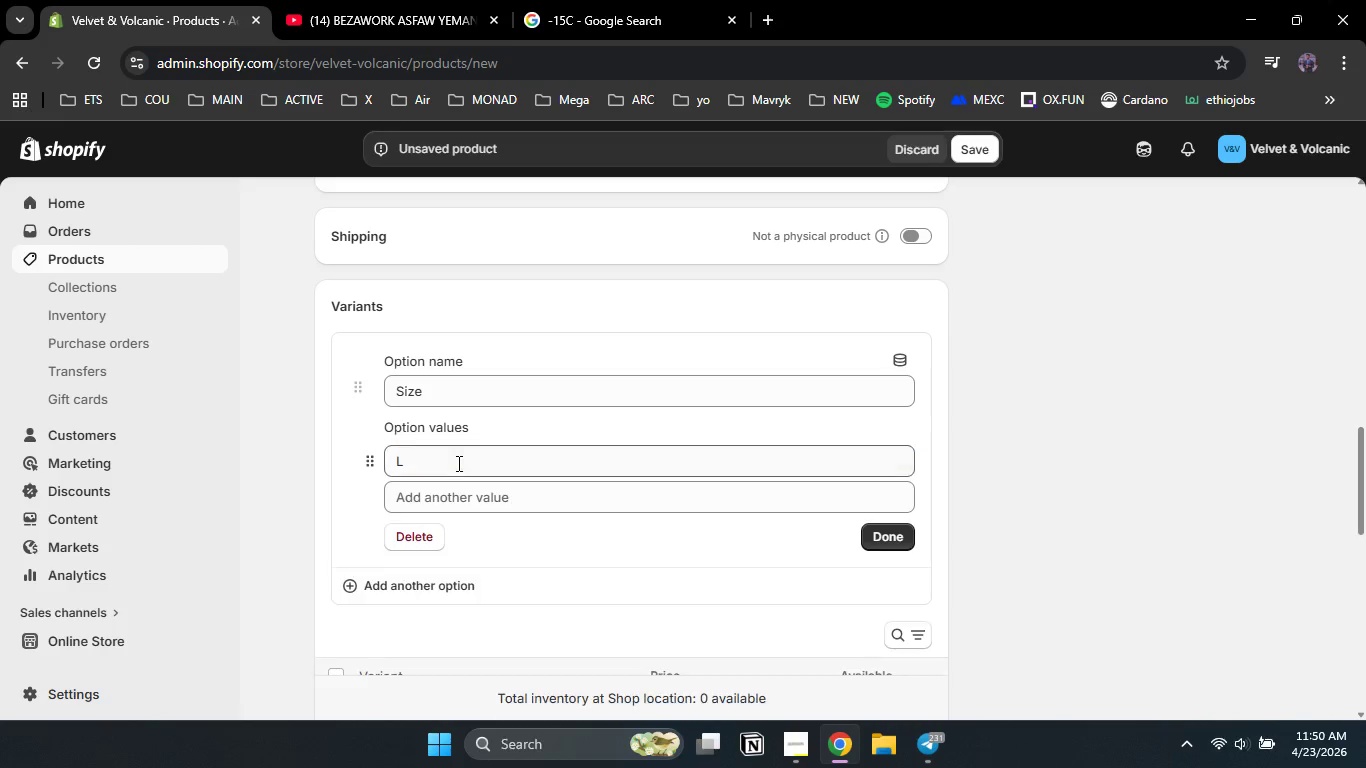 
key(Shift+S)
 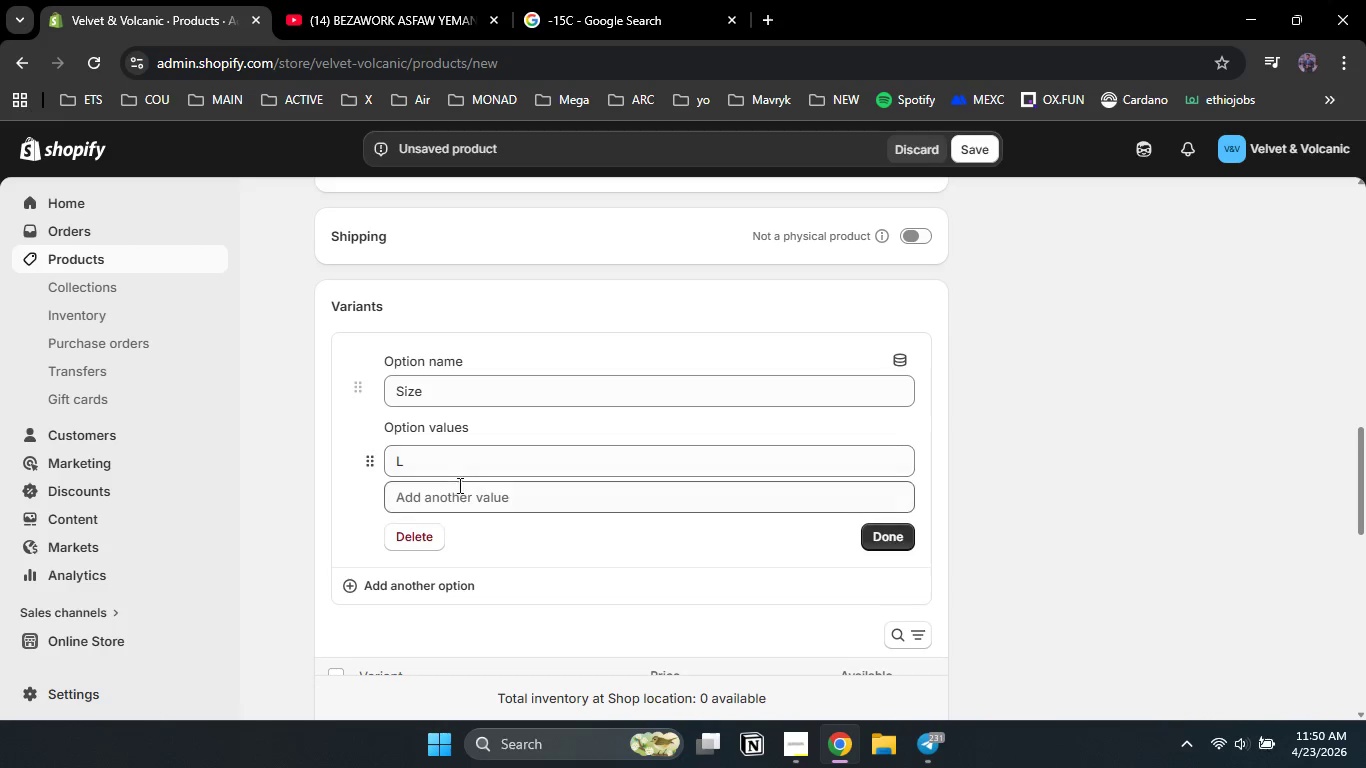 
left_click([456, 494])
 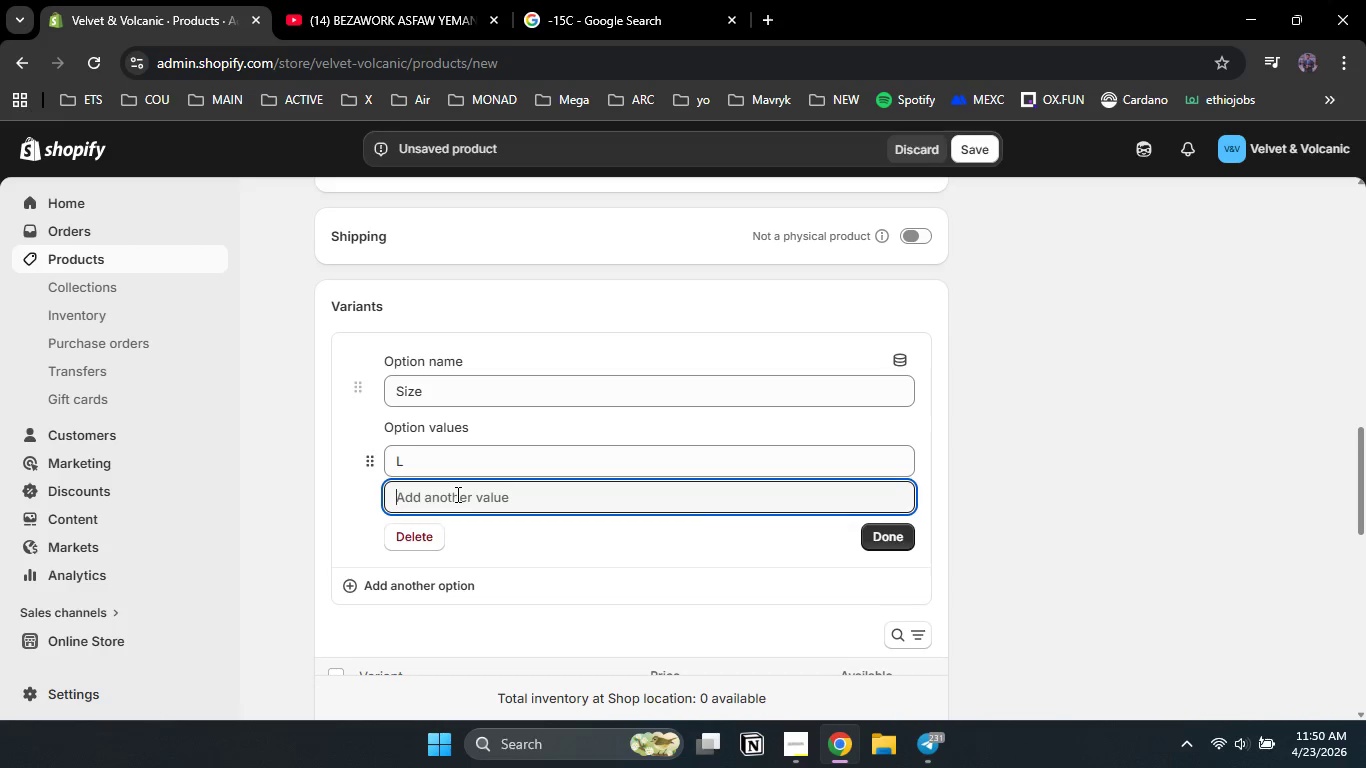 
key(Shift+M)
 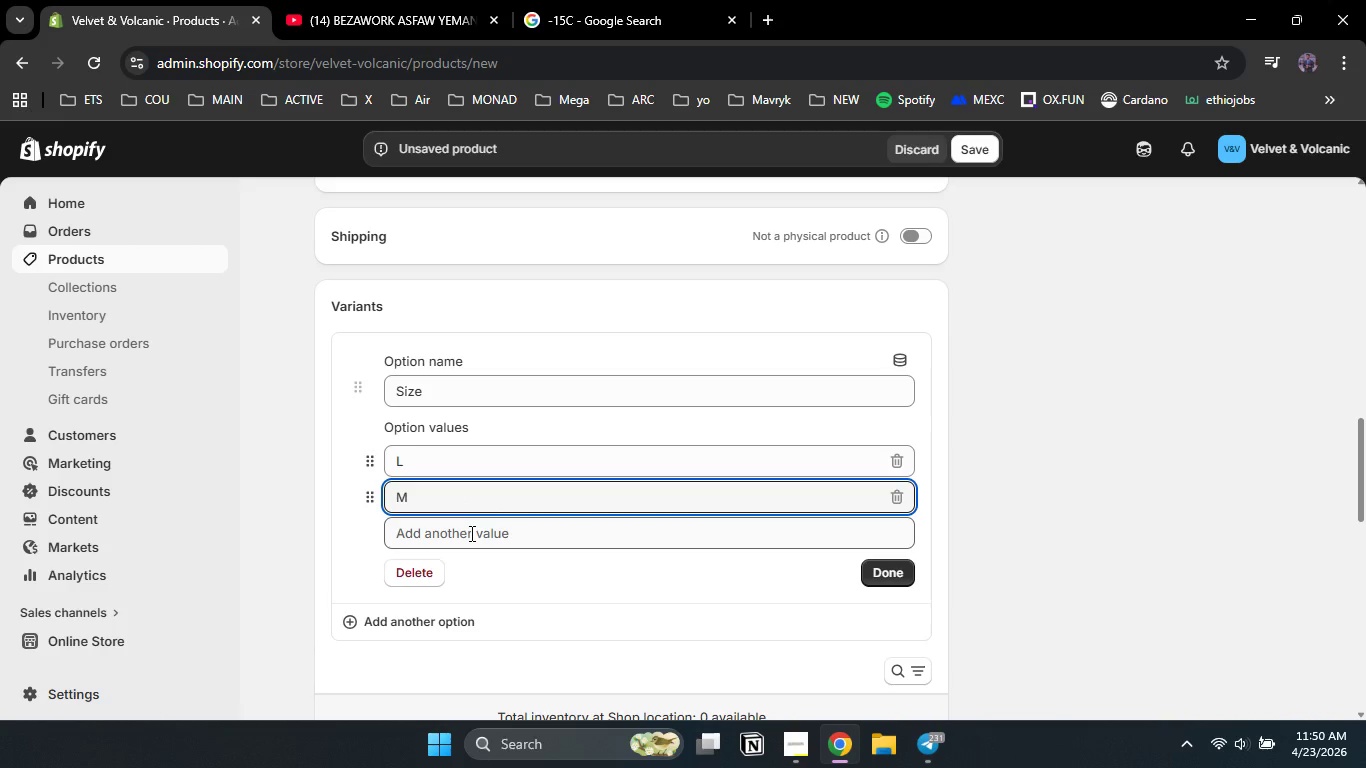 
left_click([470, 532])
 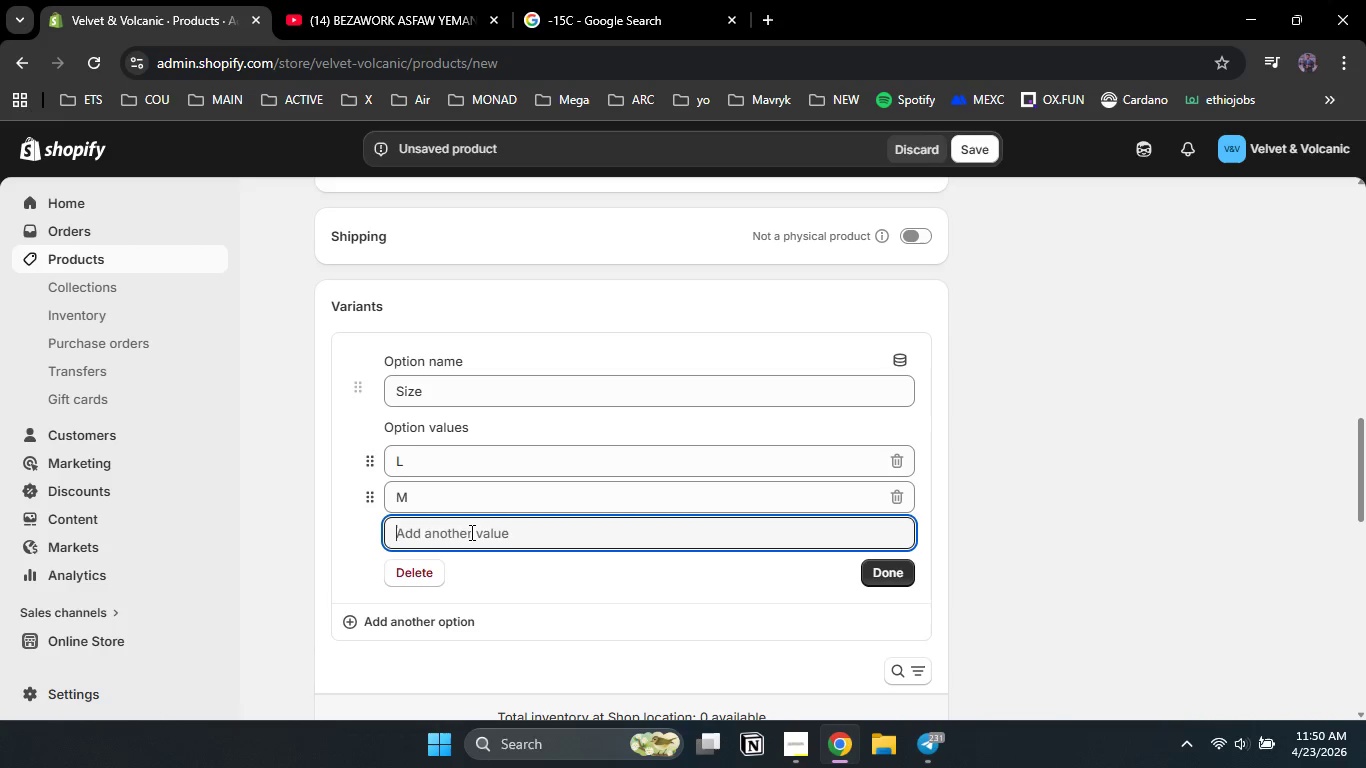 
hold_key(key=ShiftLeft, duration=0.47)
 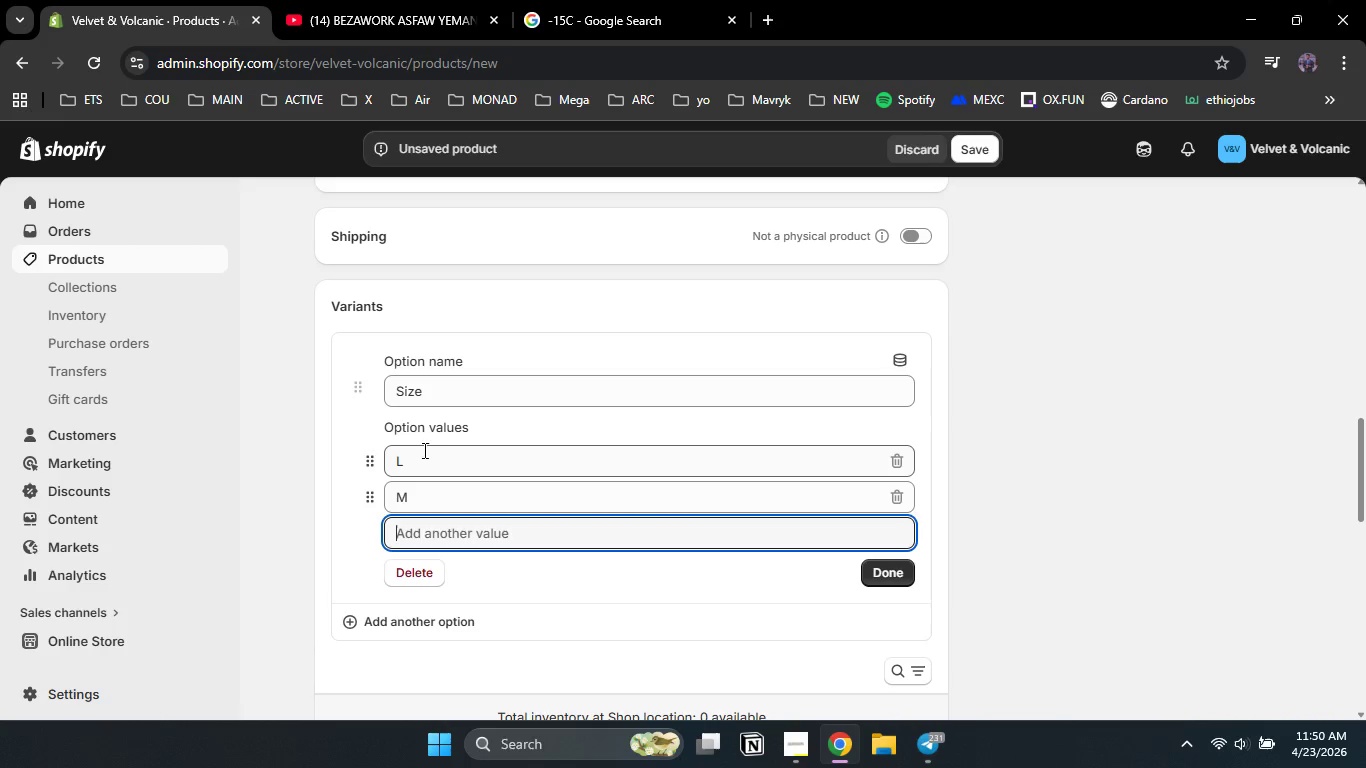 
left_click_drag(start_coordinate=[424, 455], to_coordinate=[380, 454])
 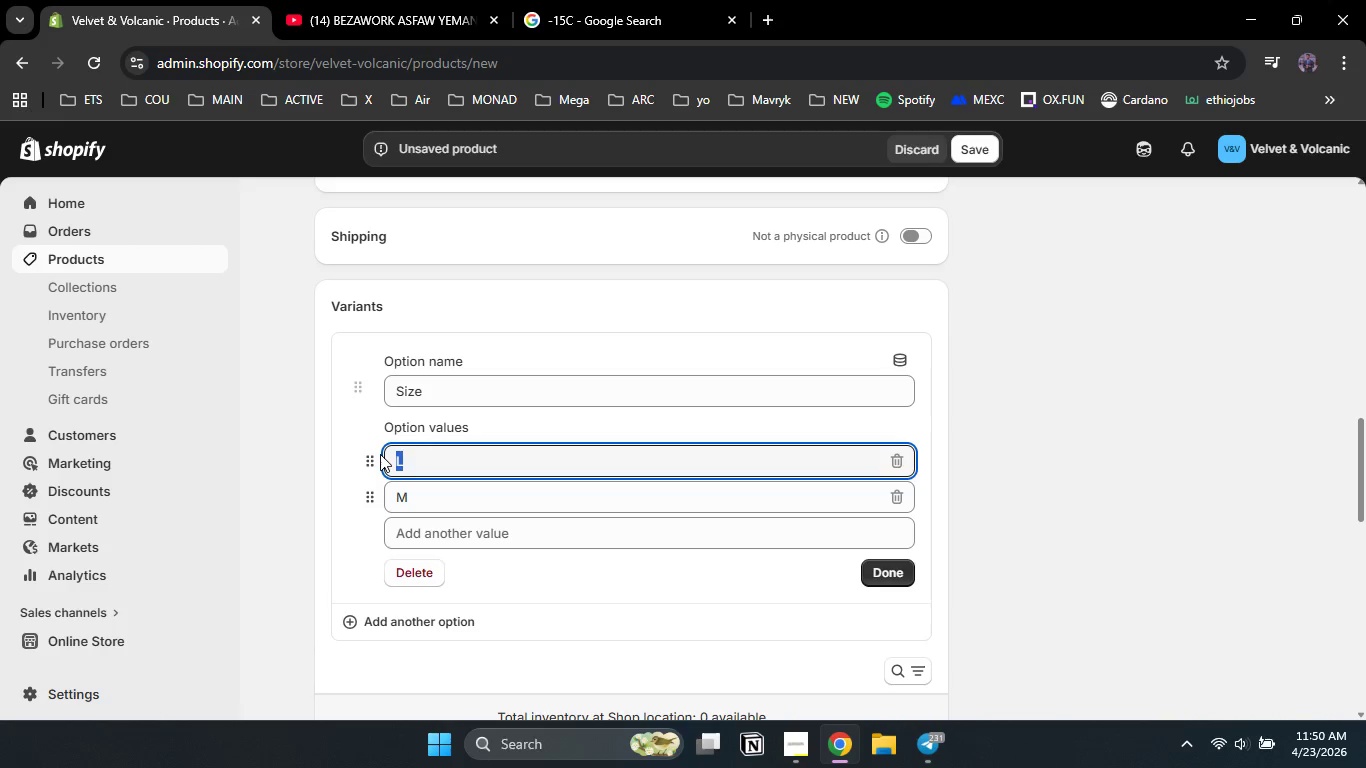 
key(Shift+S)
 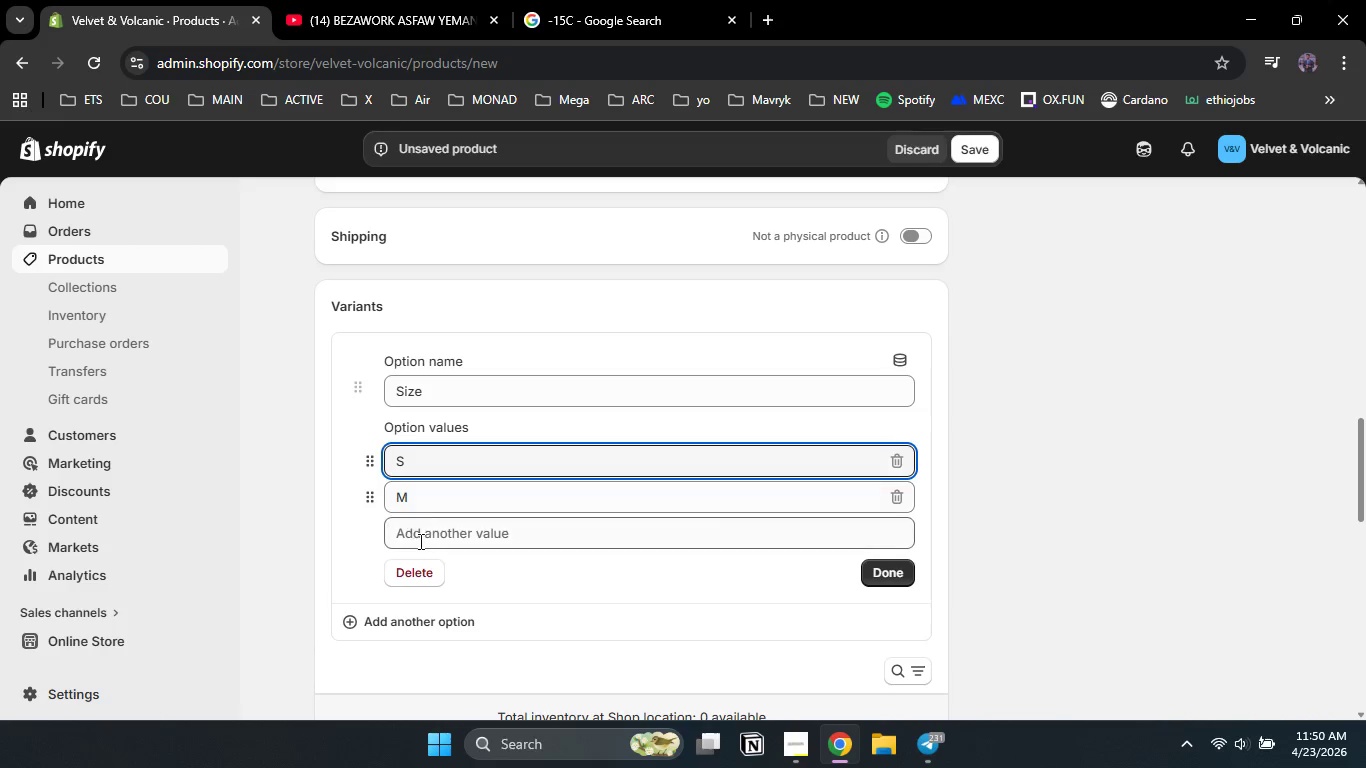 
left_click([419, 541])
 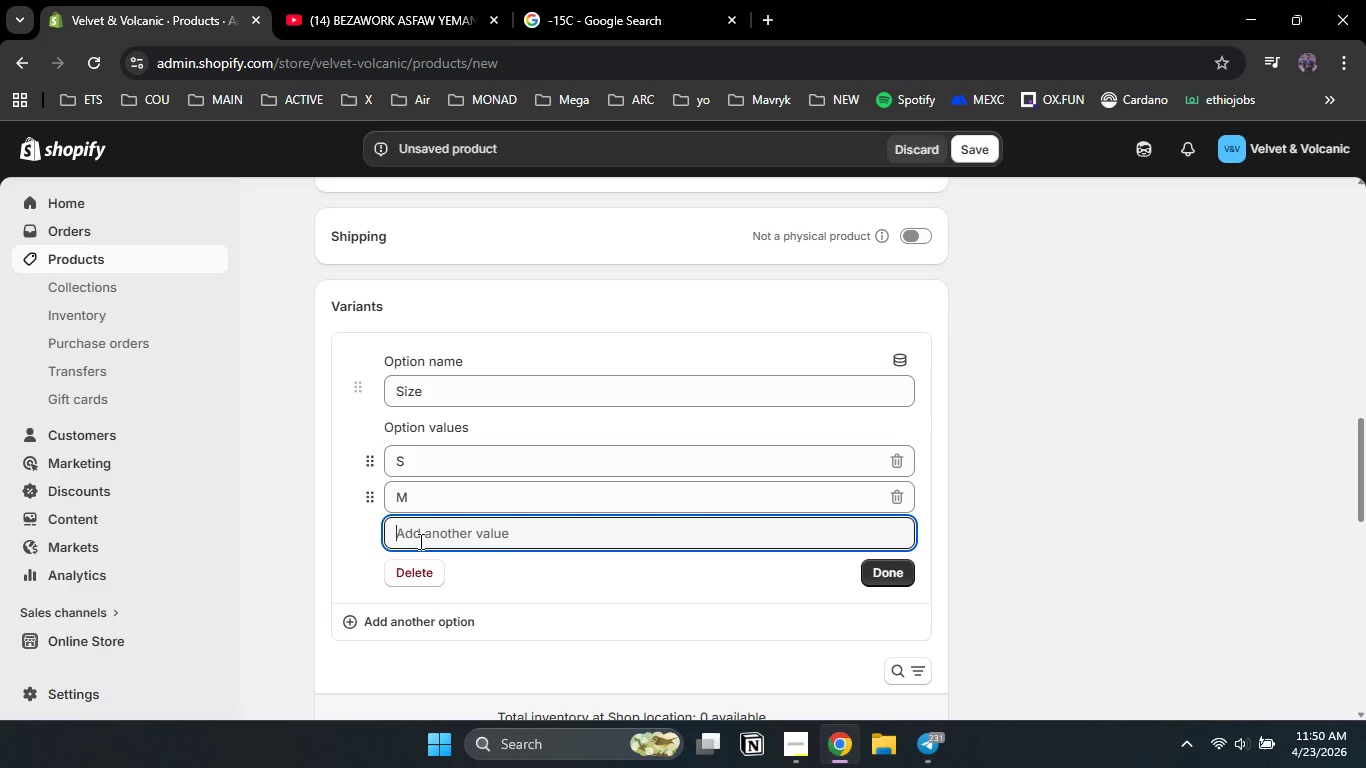 
key(Shift+L)
 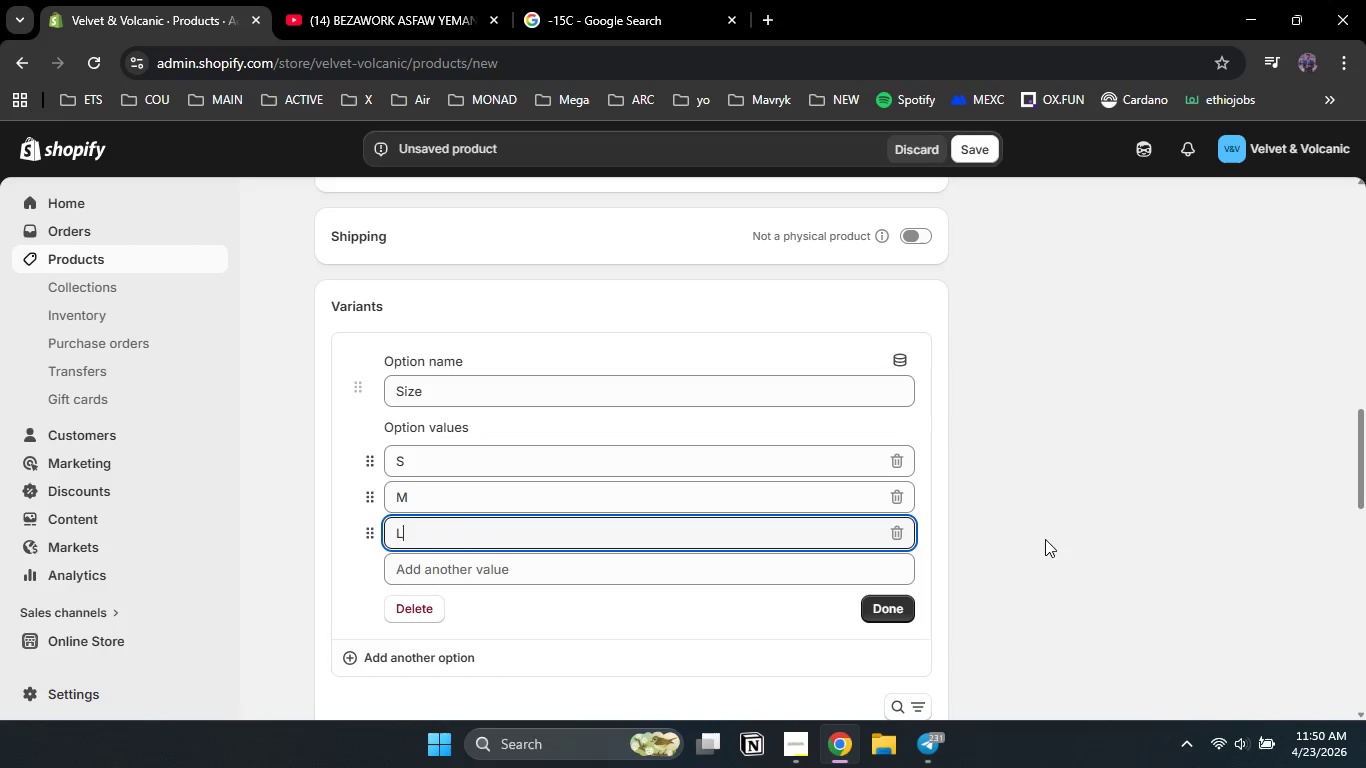 
left_click([1214, 497])
 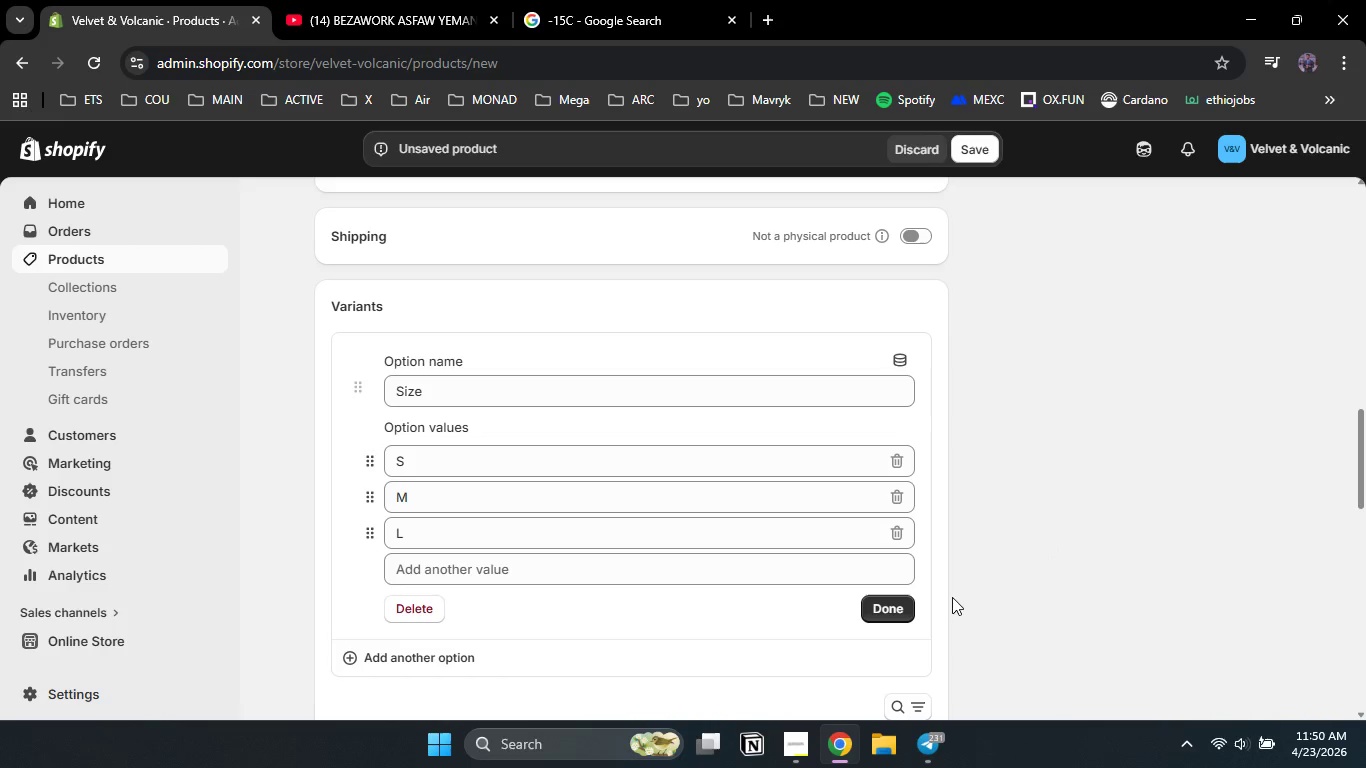 
left_click([896, 607])
 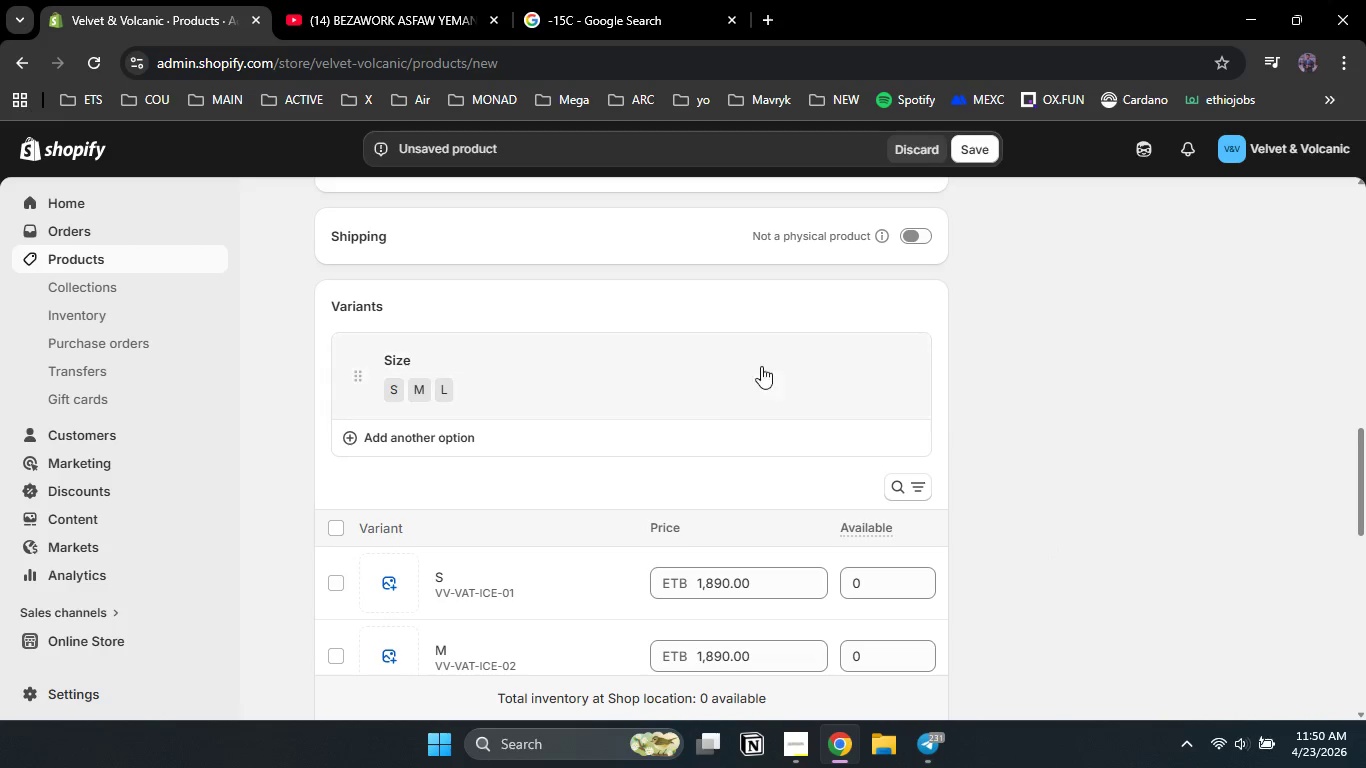 
left_click([402, 441])
 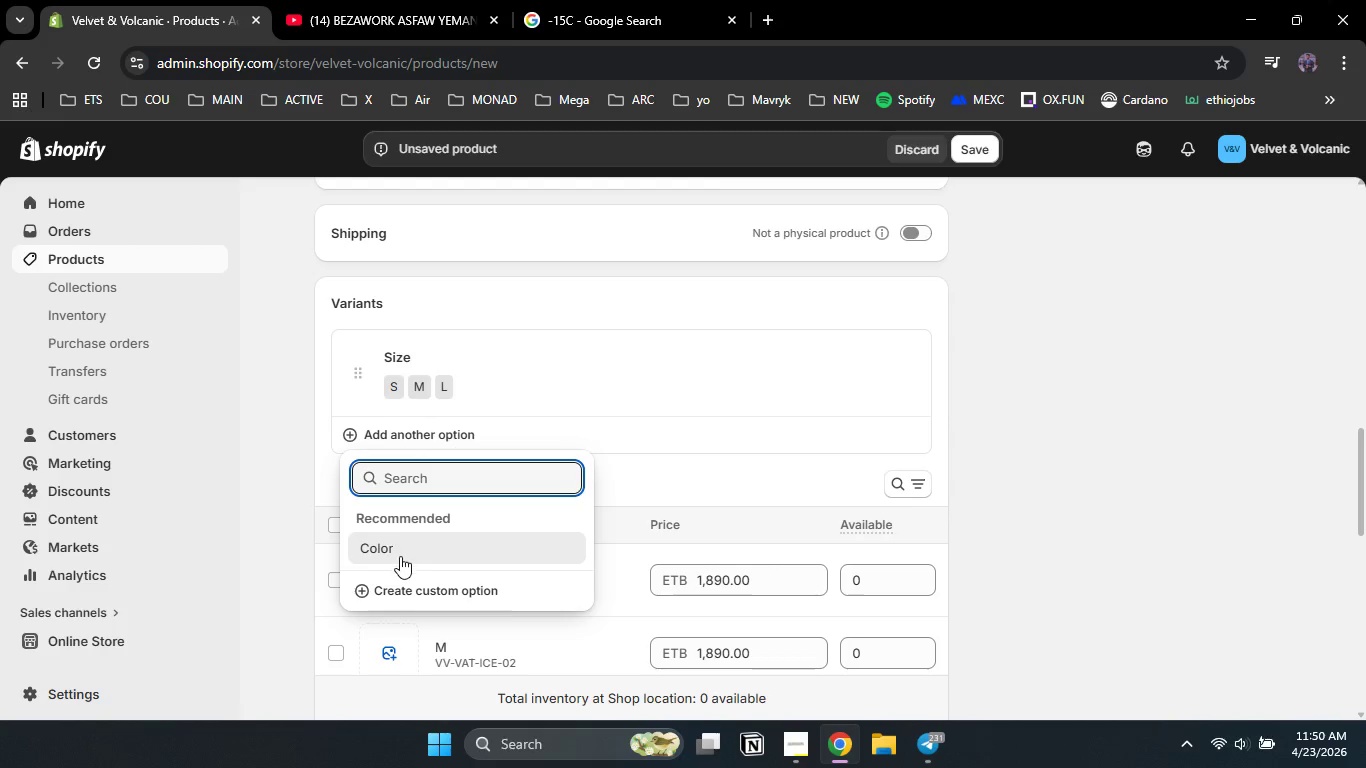 
scroll: coordinate [414, 446], scroll_direction: none, amount: 0.0
 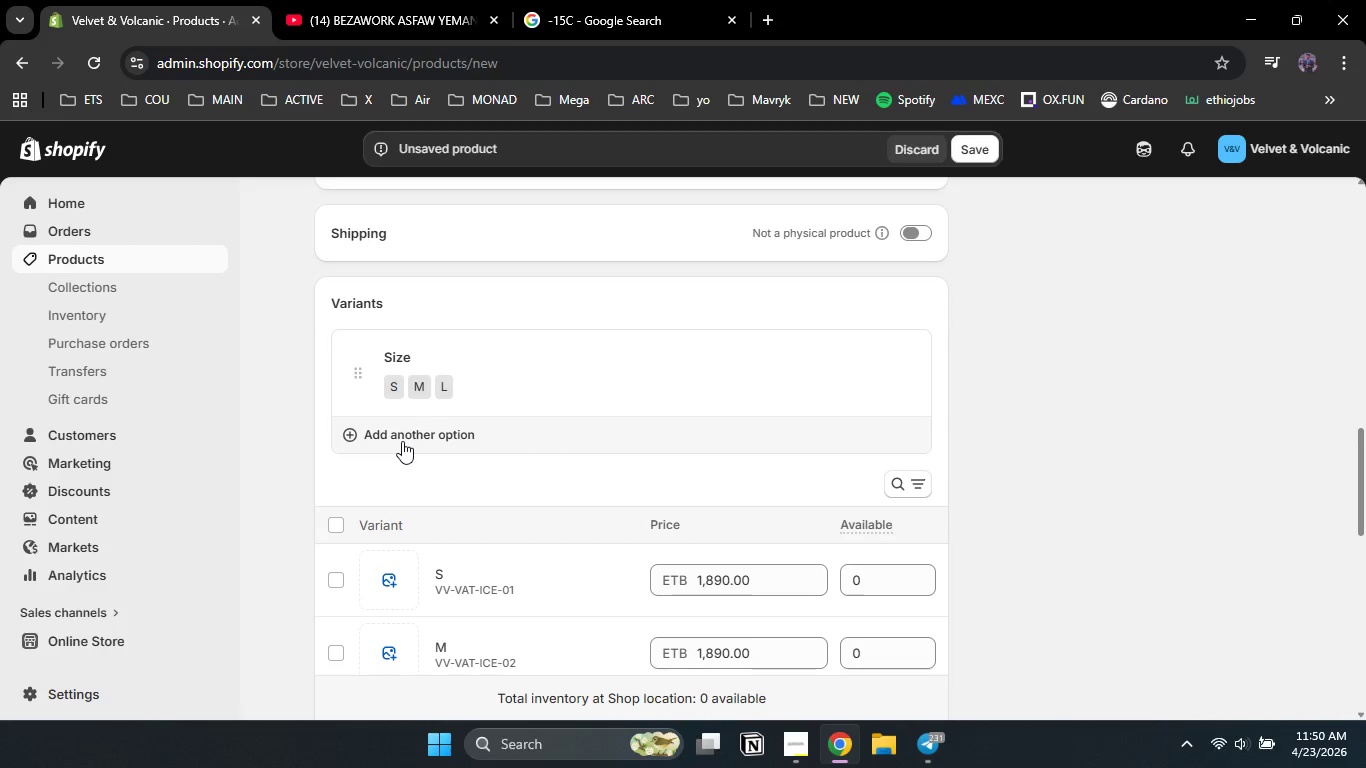 
left_click([400, 555])
 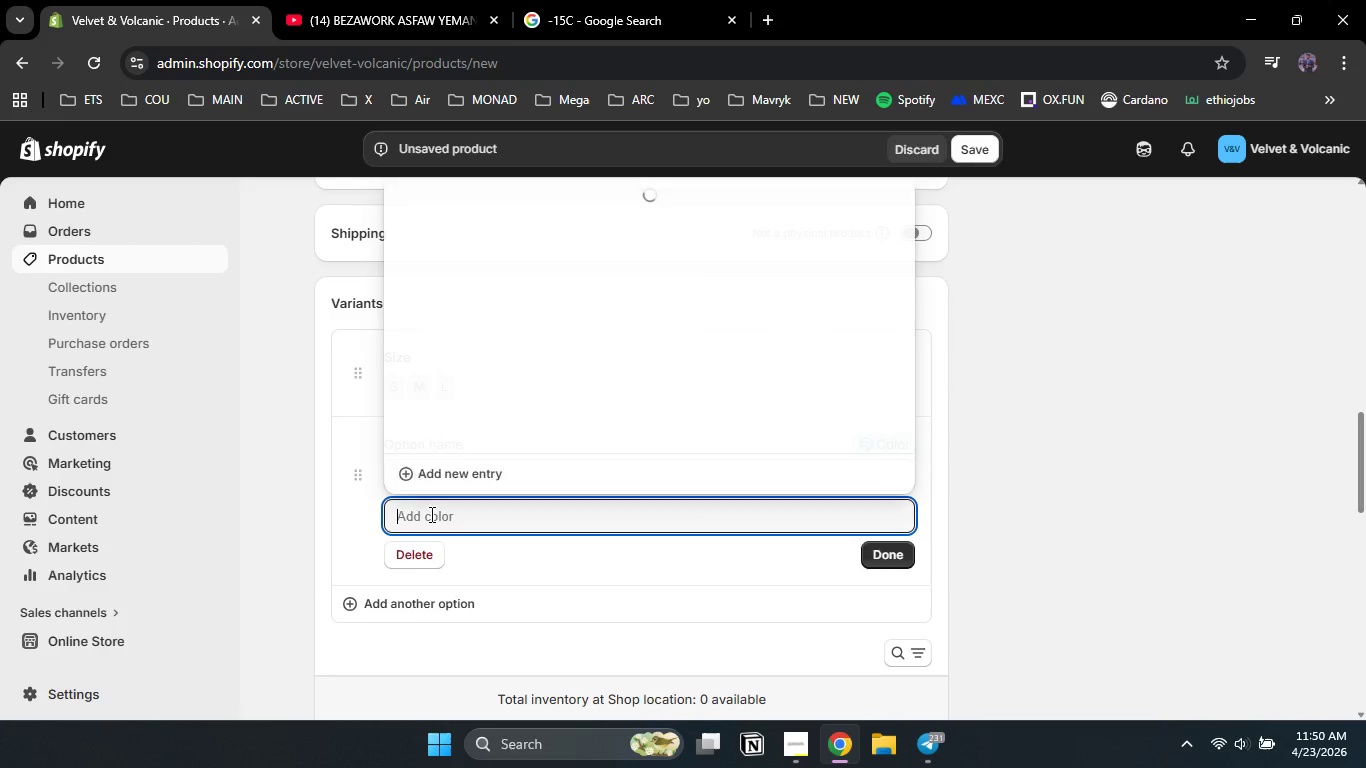 
type(Volcanic Black)
 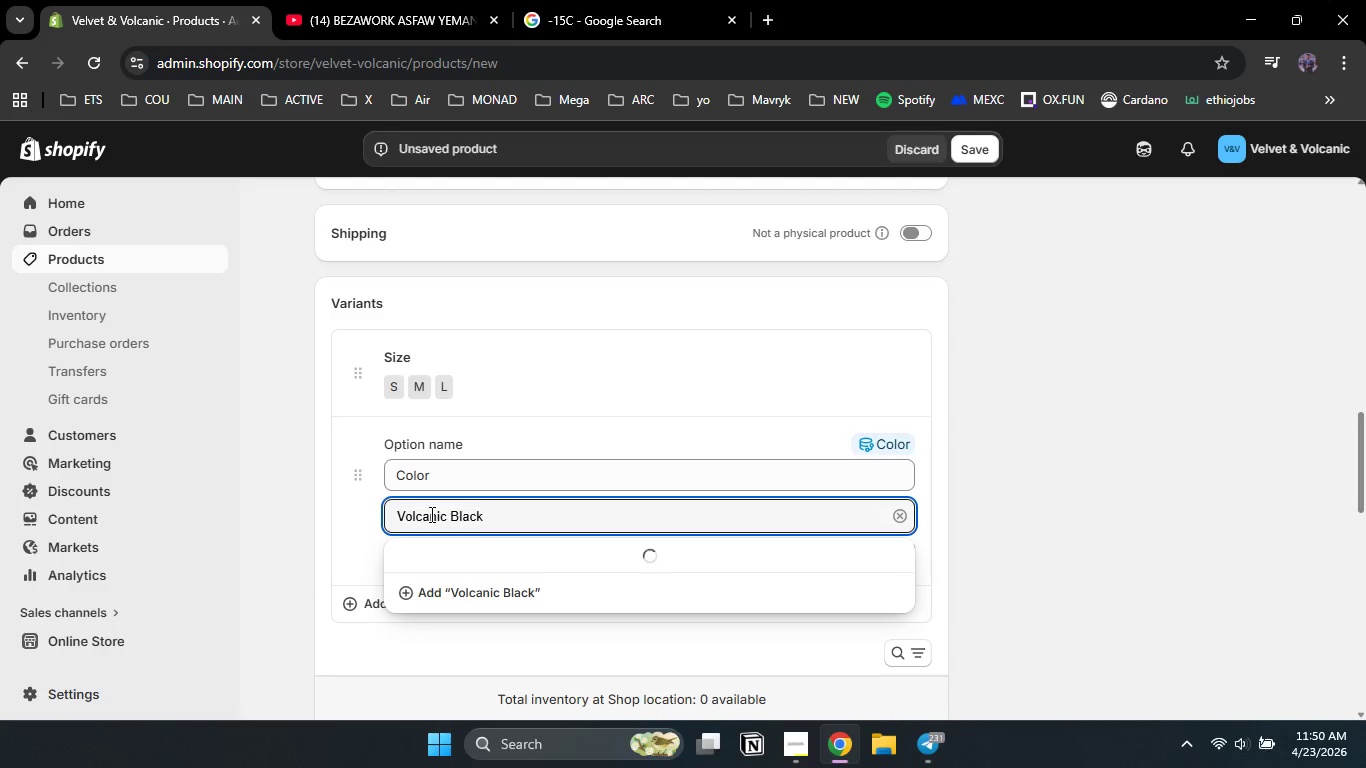 
wait(12.31)
 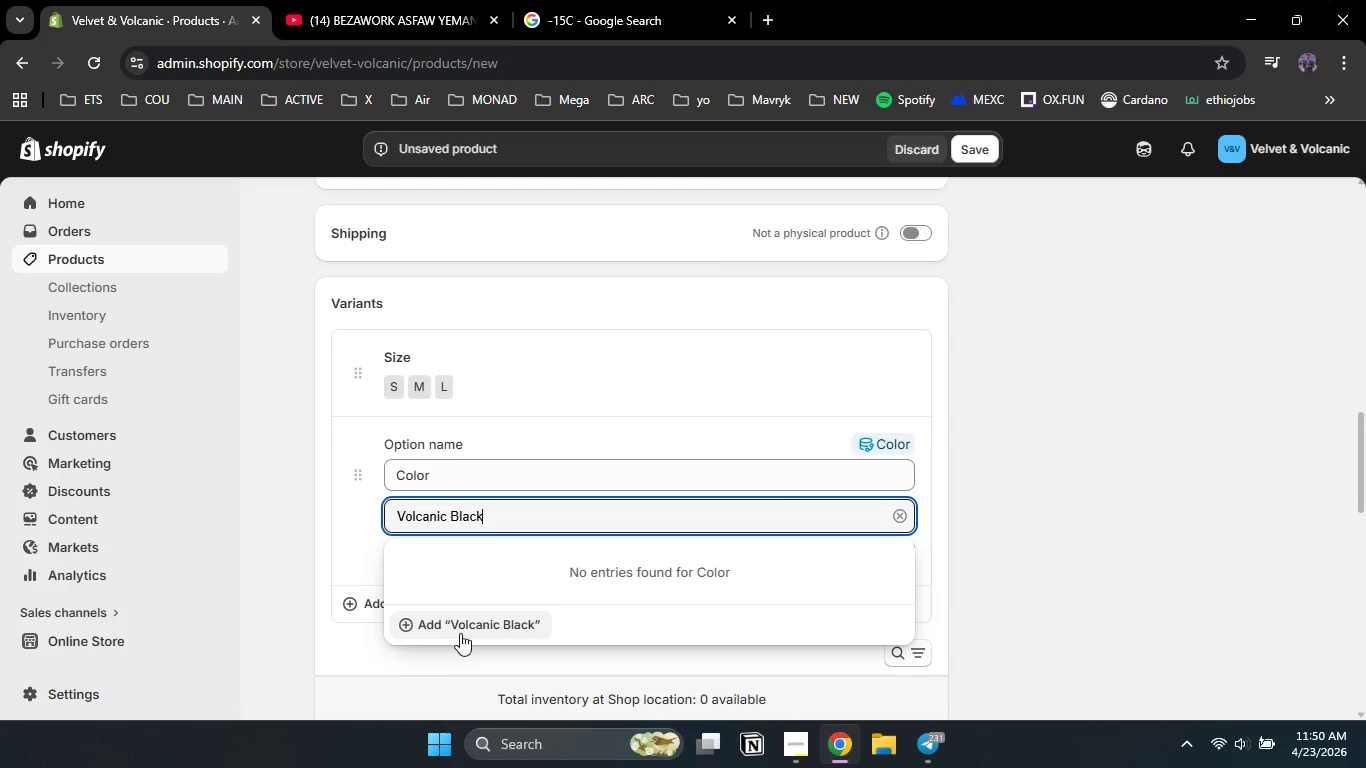 
left_click([460, 633])
 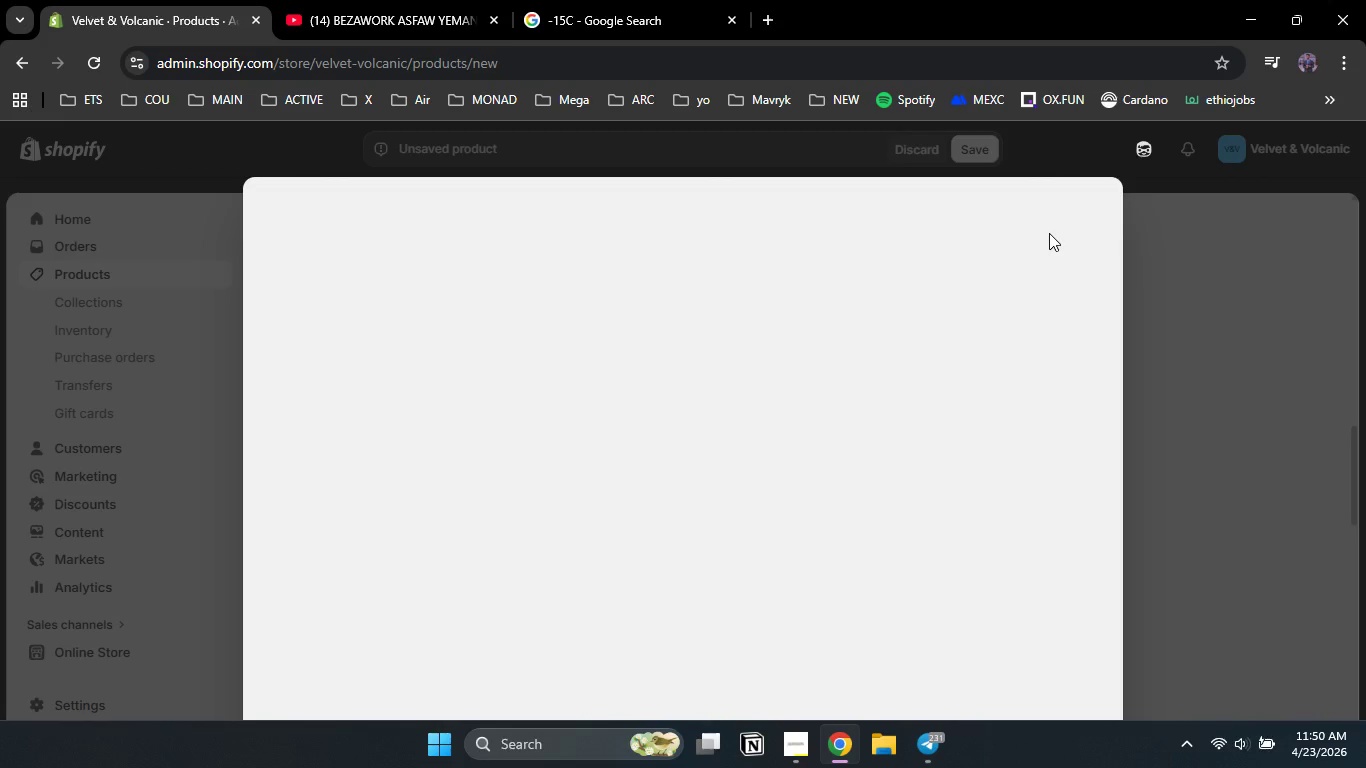 
mouse_move([976, 313])
 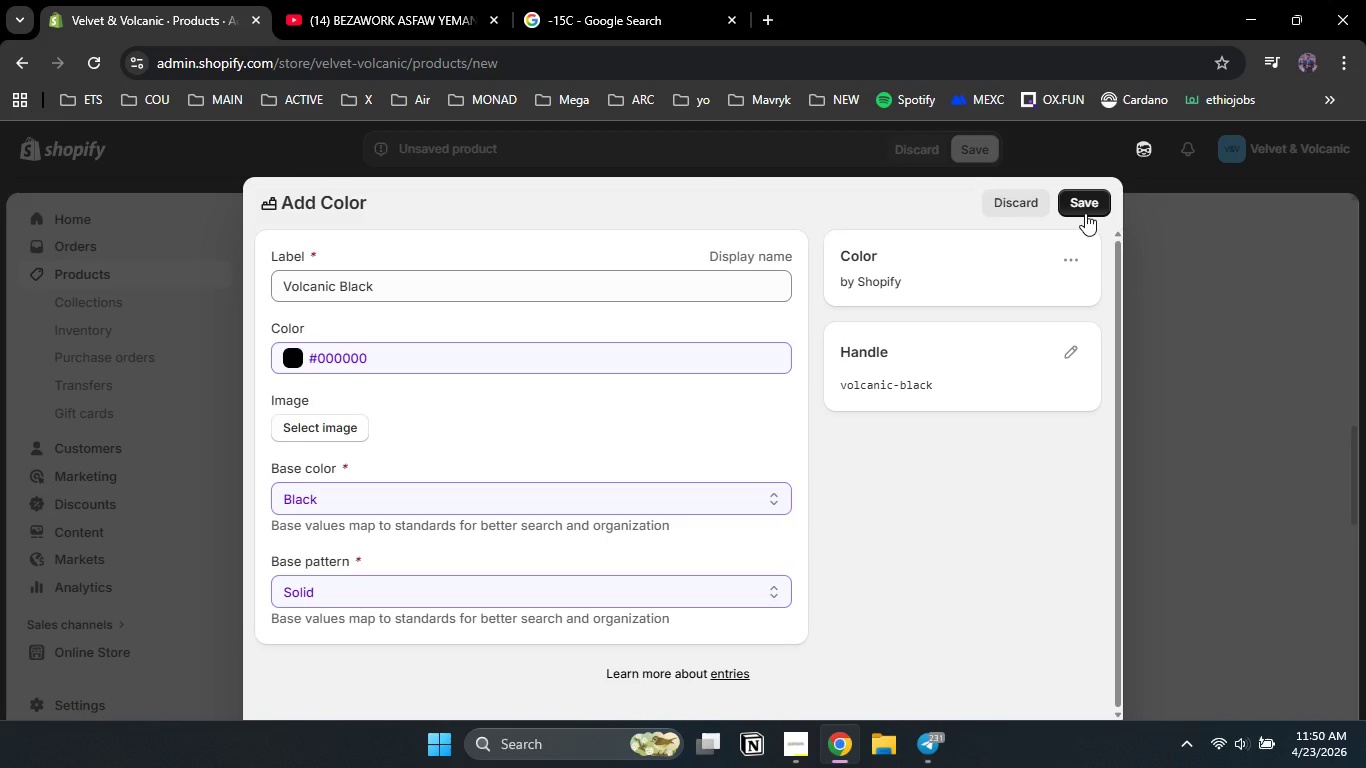 
left_click([1085, 213])
 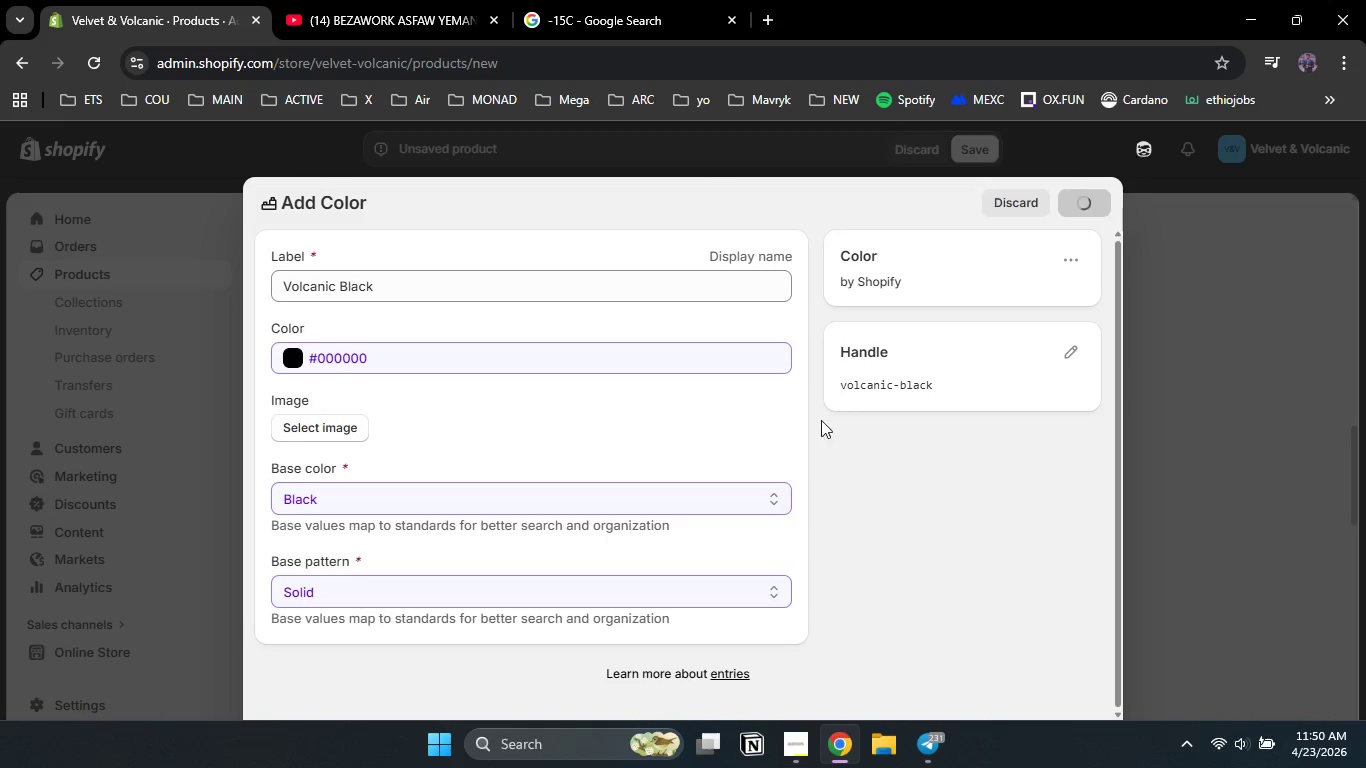 
mouse_move([819, 467])
 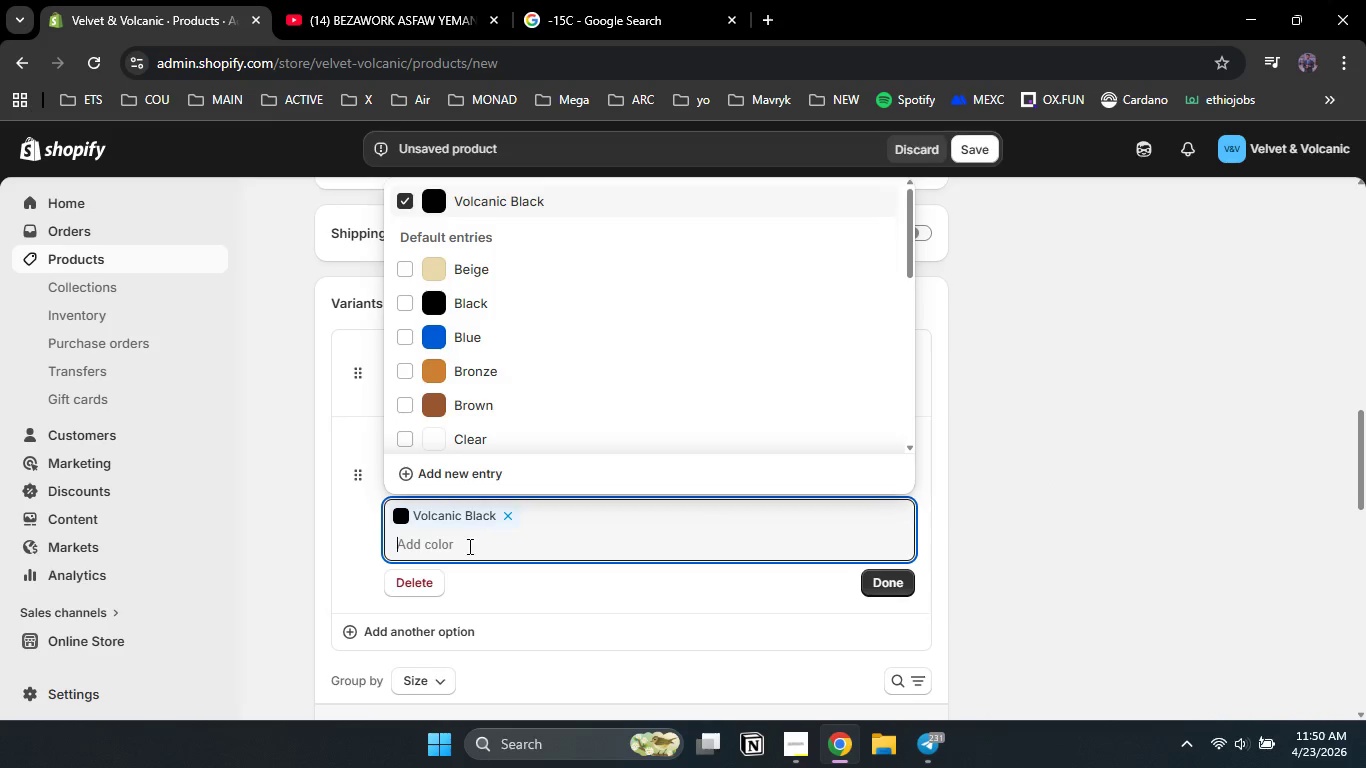 
type(Glacier Blue)
 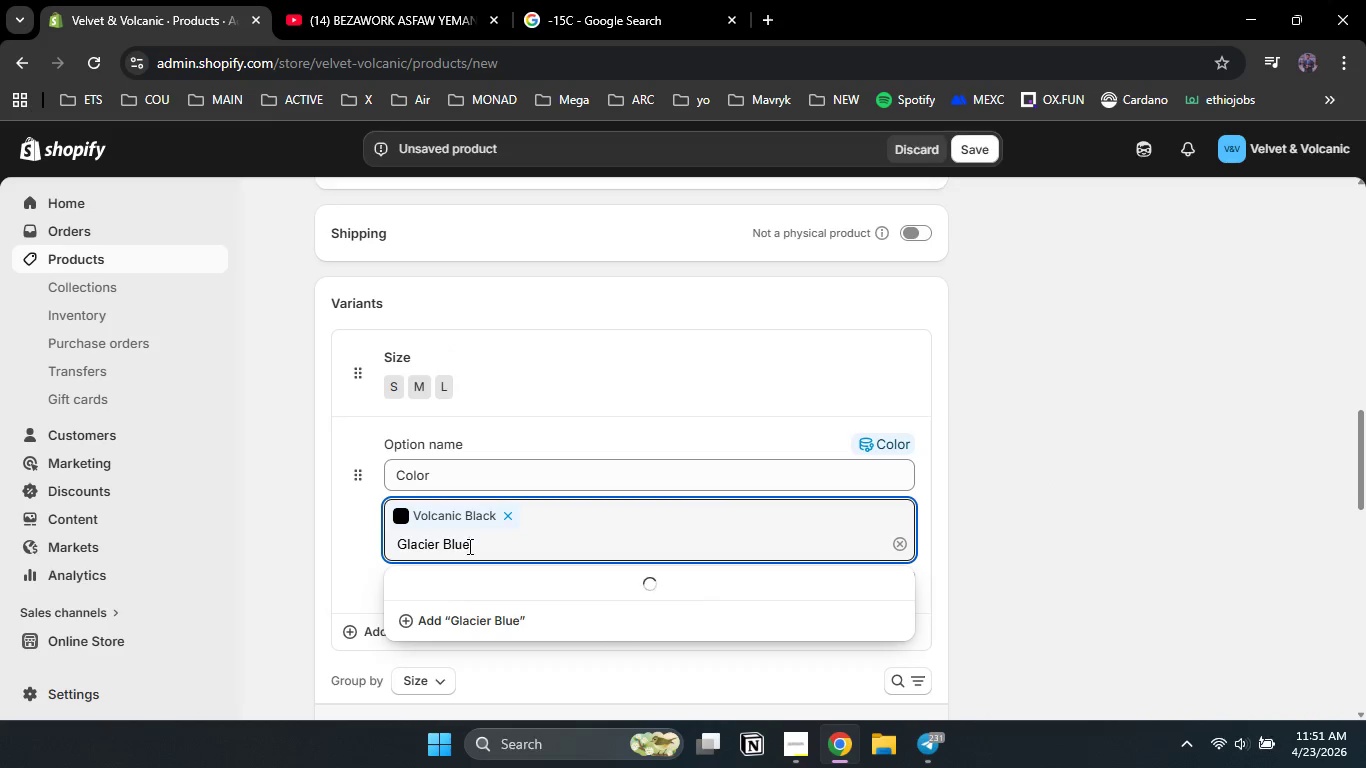 
left_click([483, 654])
 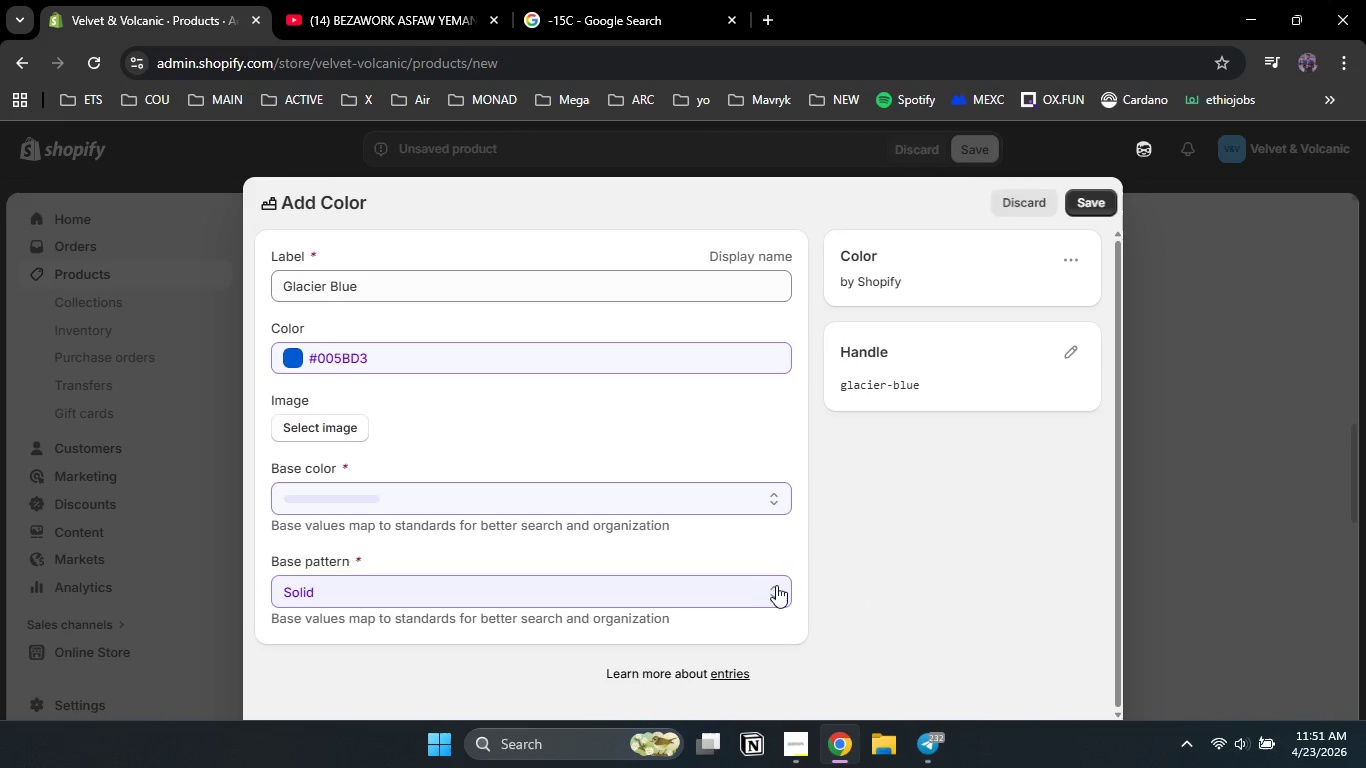 
left_click([1072, 201])
 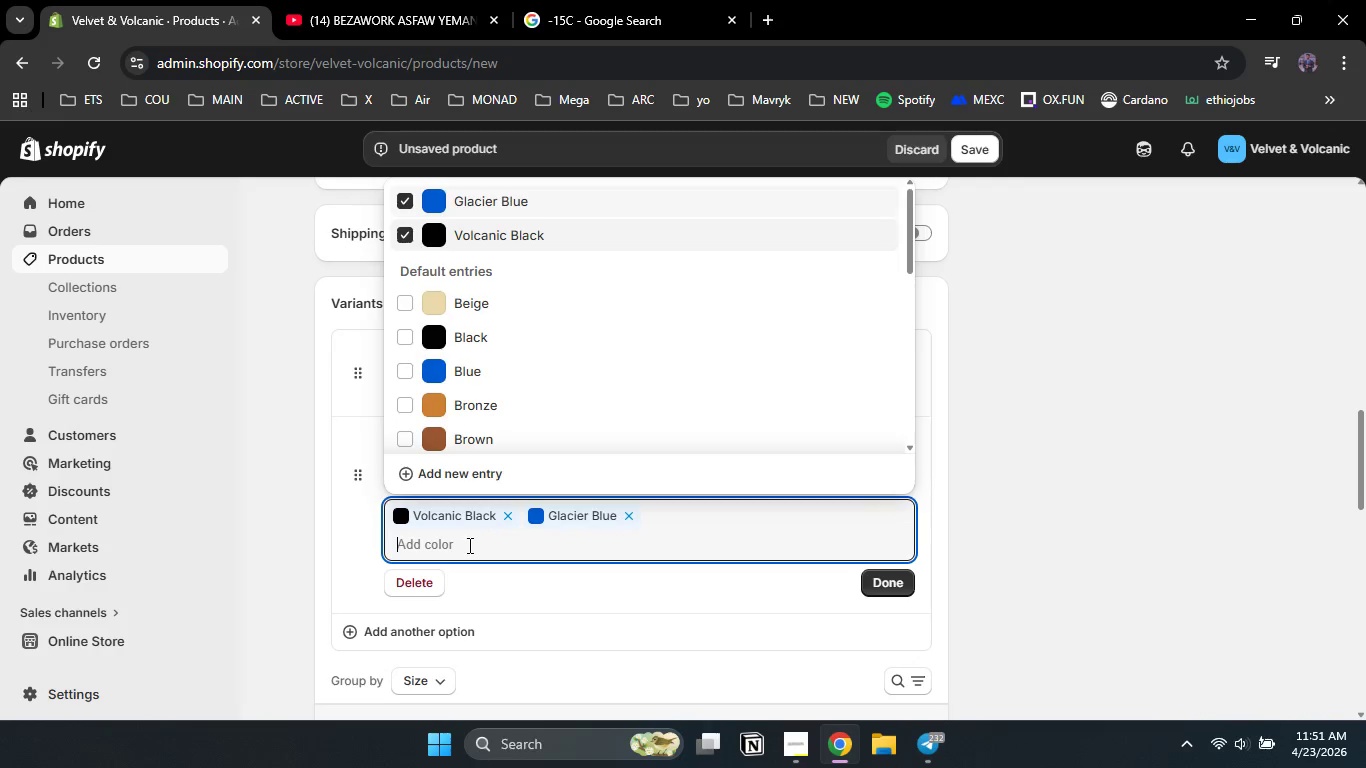 
type(Ash Gray)
 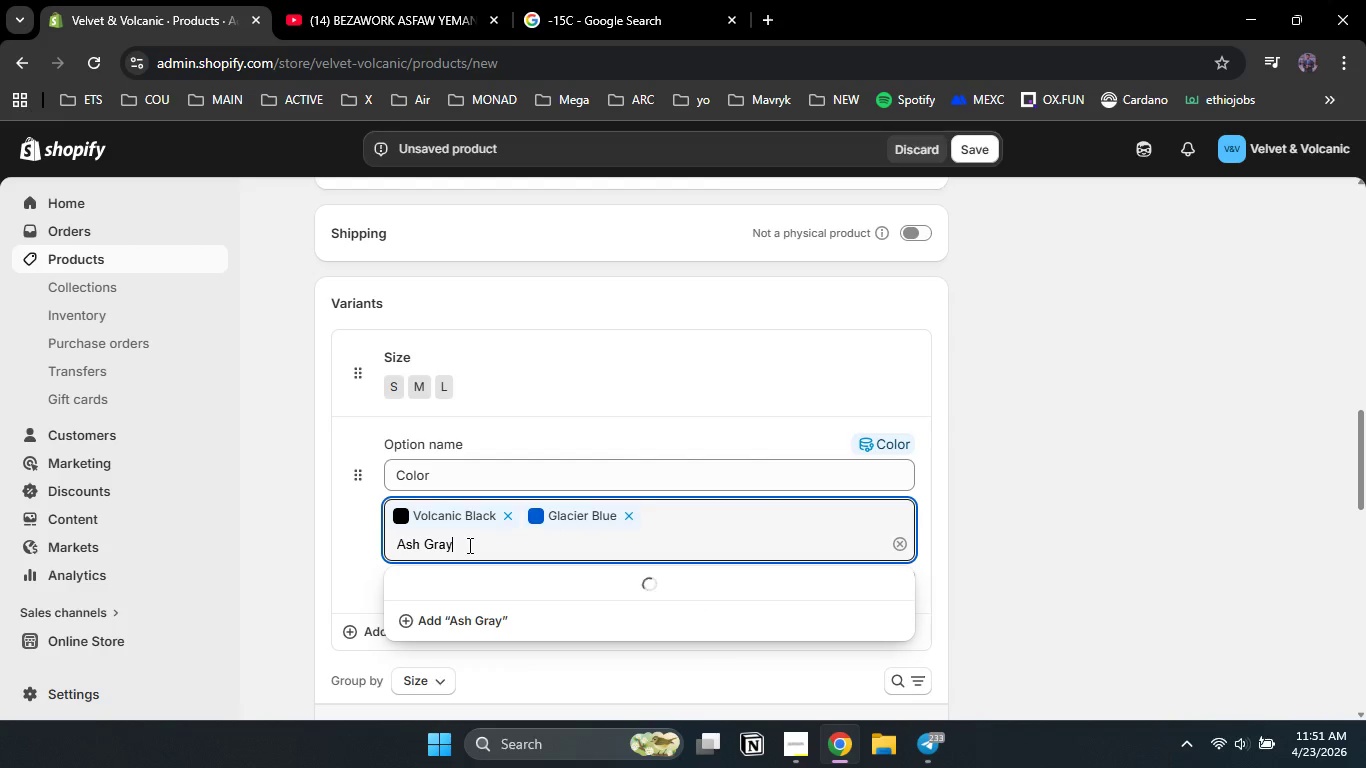 
left_click([478, 662])
 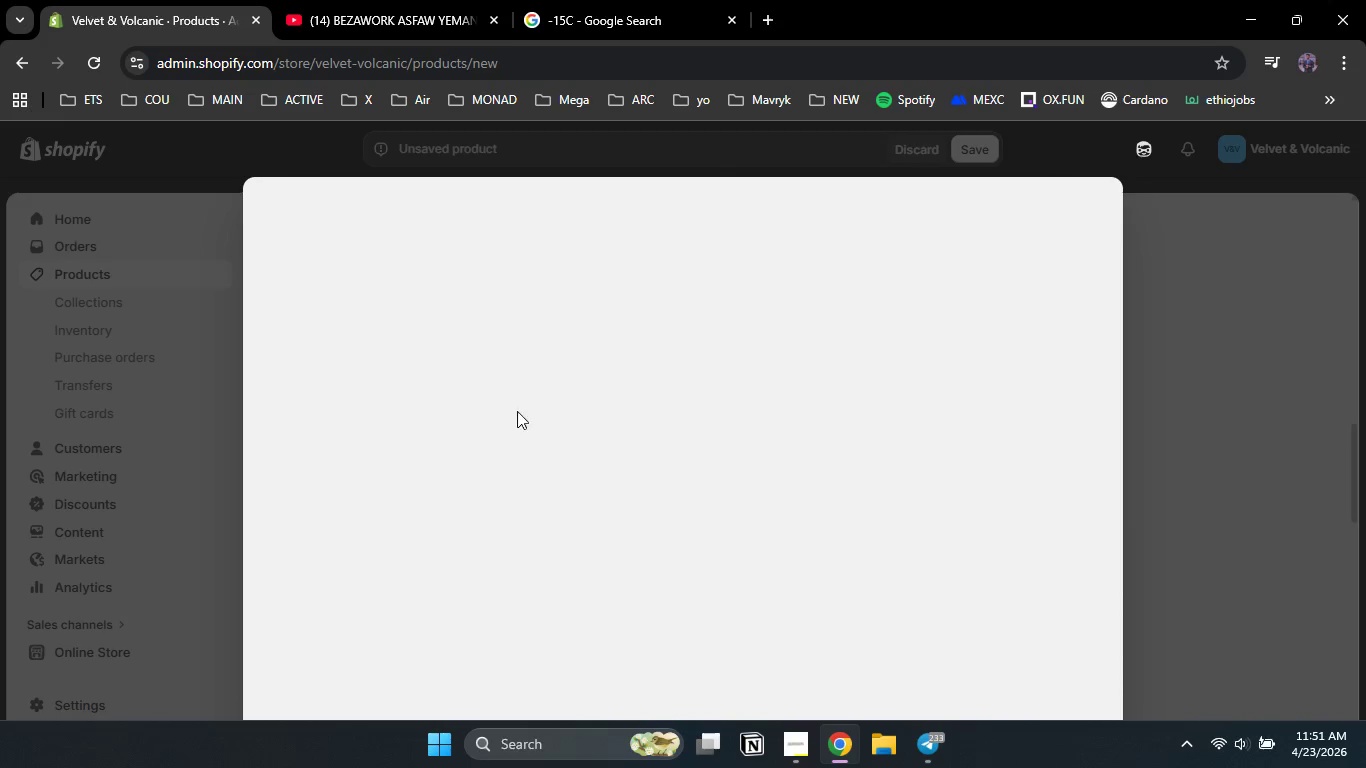 
mouse_move([1079, 218])
 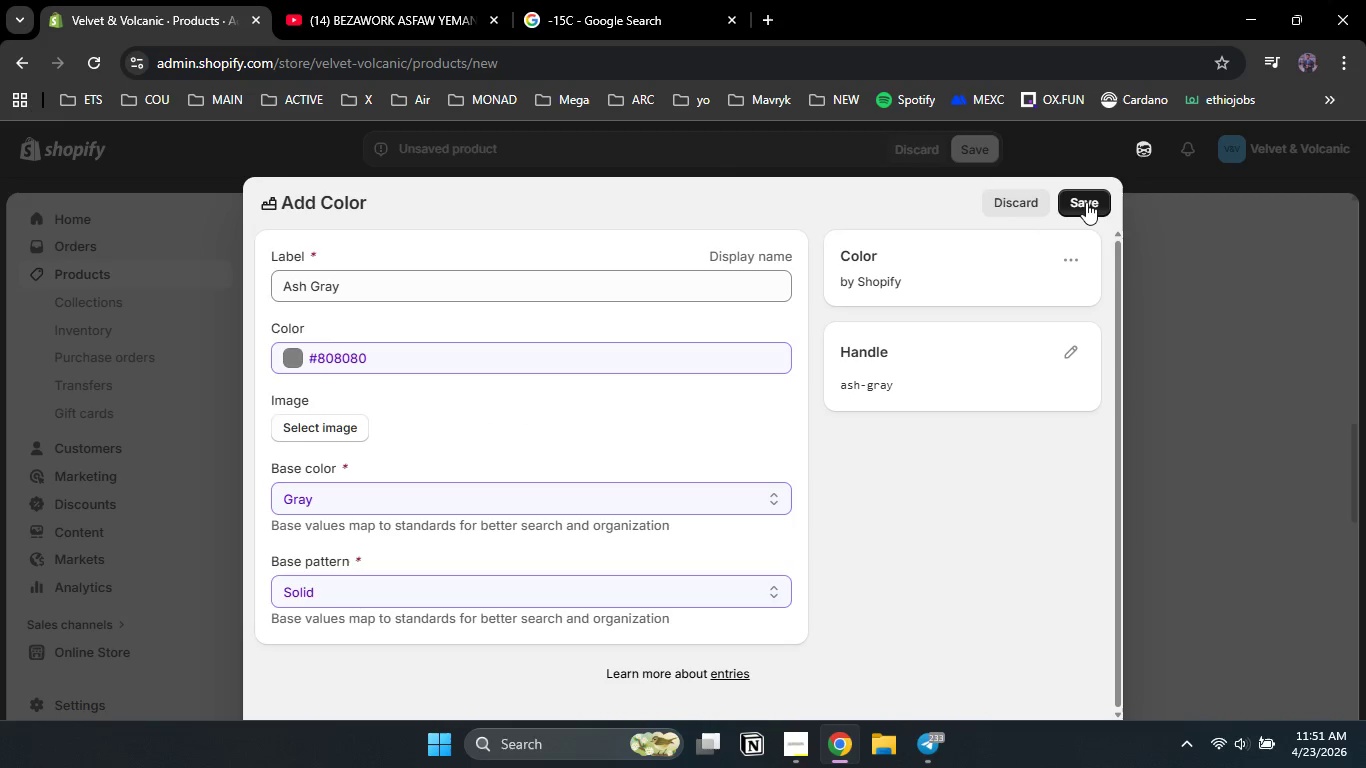 
left_click([1086, 202])
 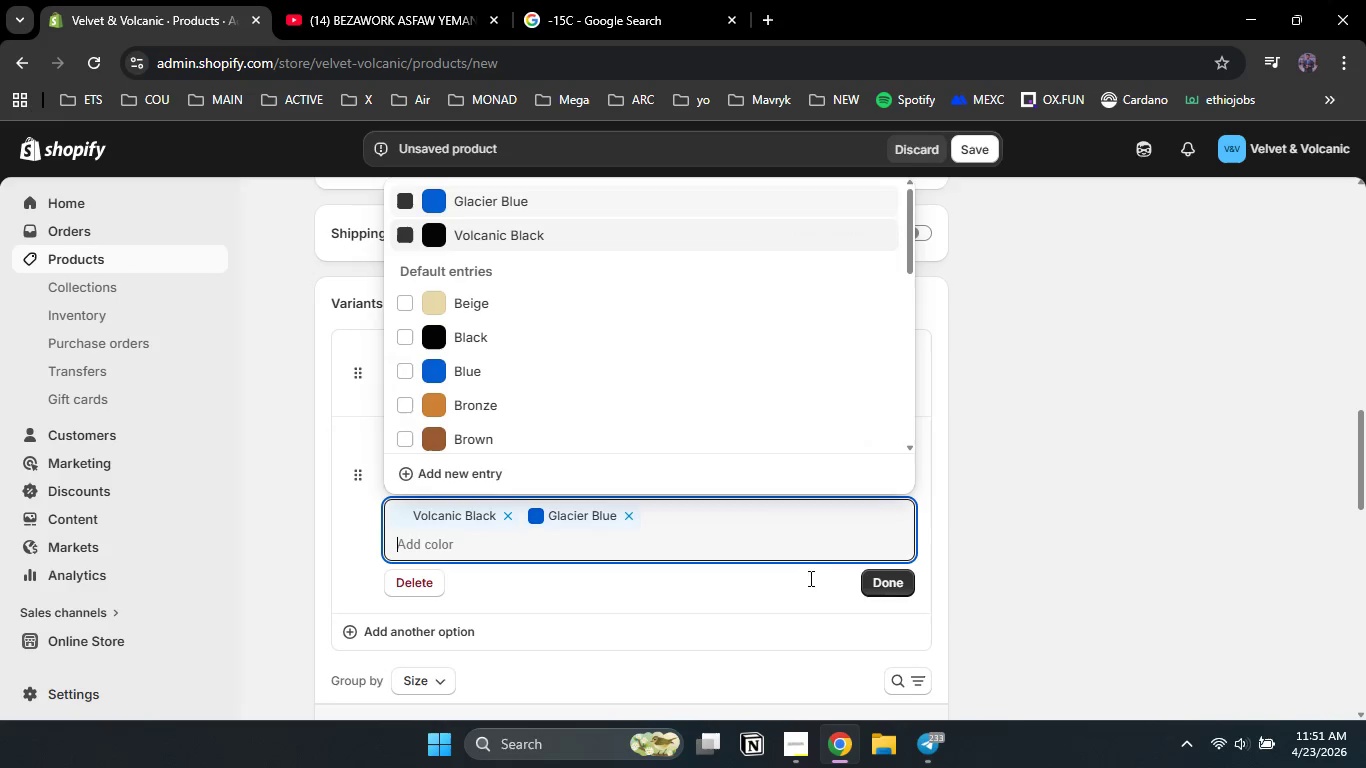 
left_click([890, 580])
 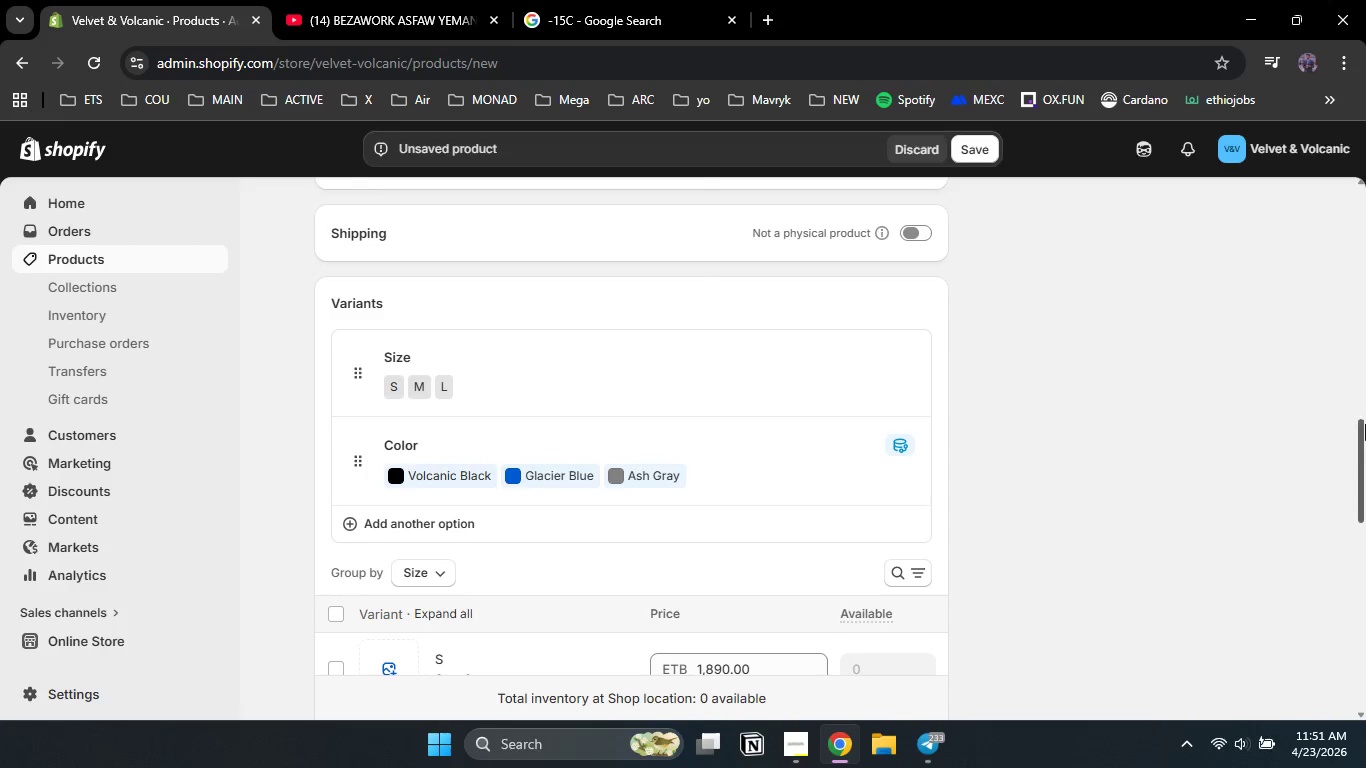 
left_click_drag(start_coordinate=[1362, 446], to_coordinate=[1364, 506])
 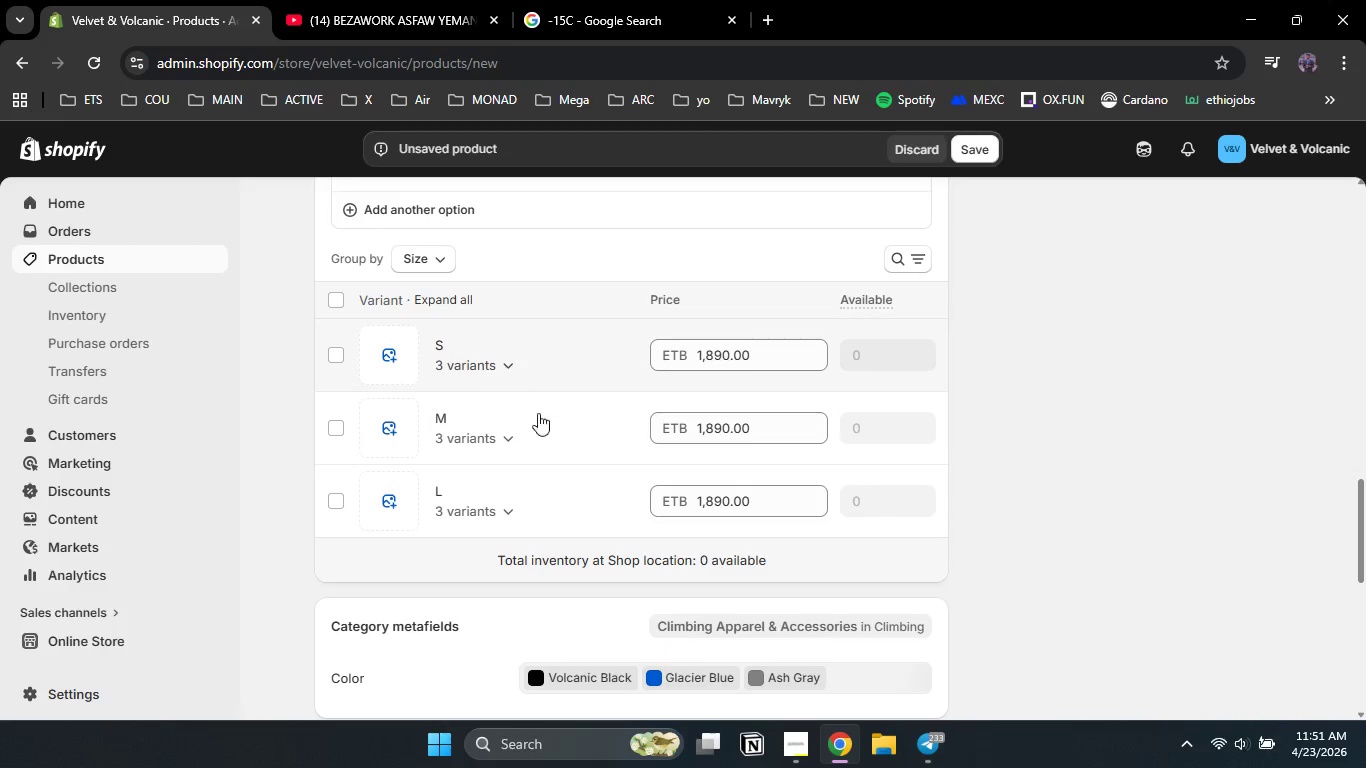 
left_click([801, 739])